 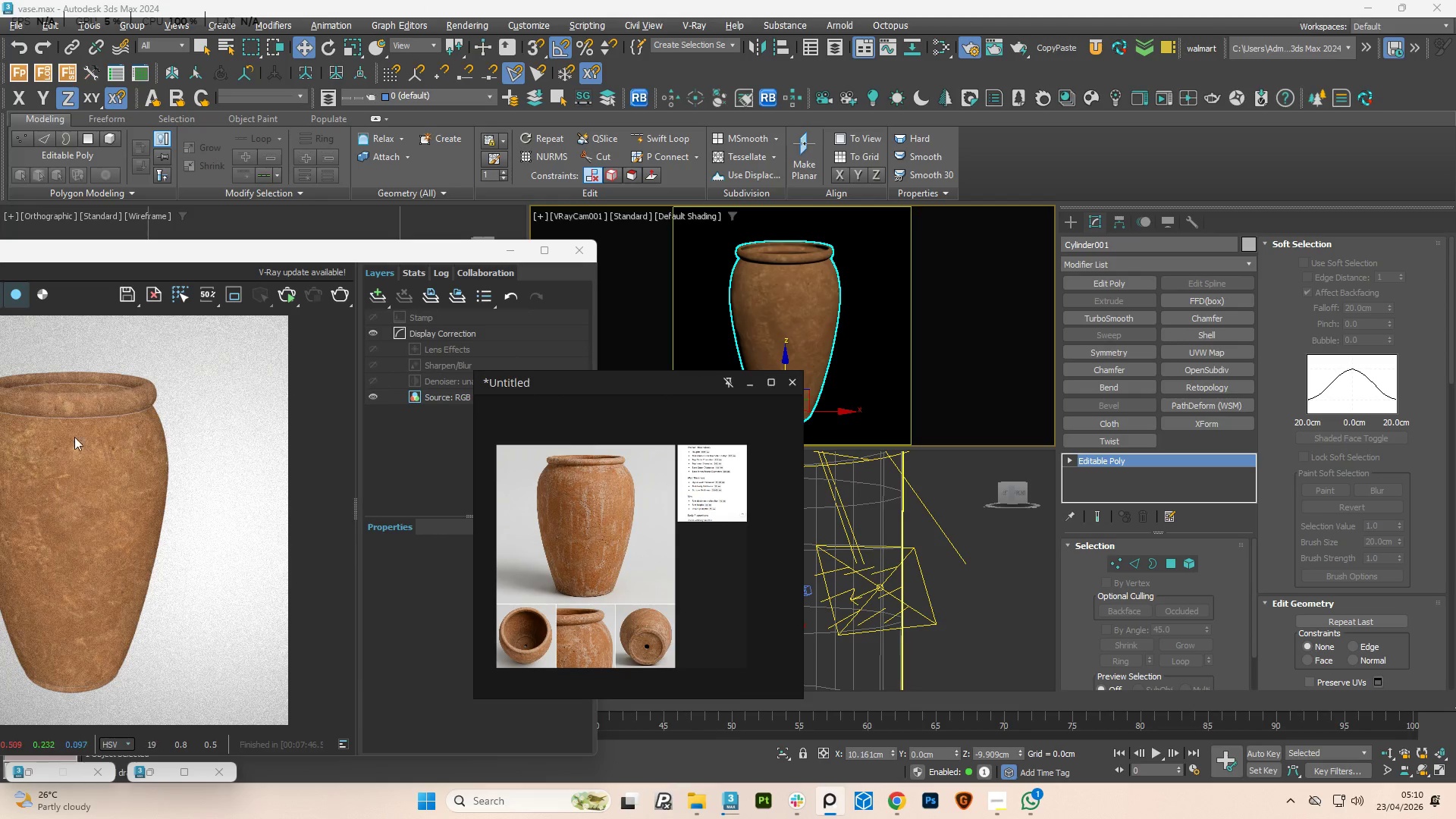 
scroll: coordinate [128, 453], scroll_direction: none, amount: 0.0
 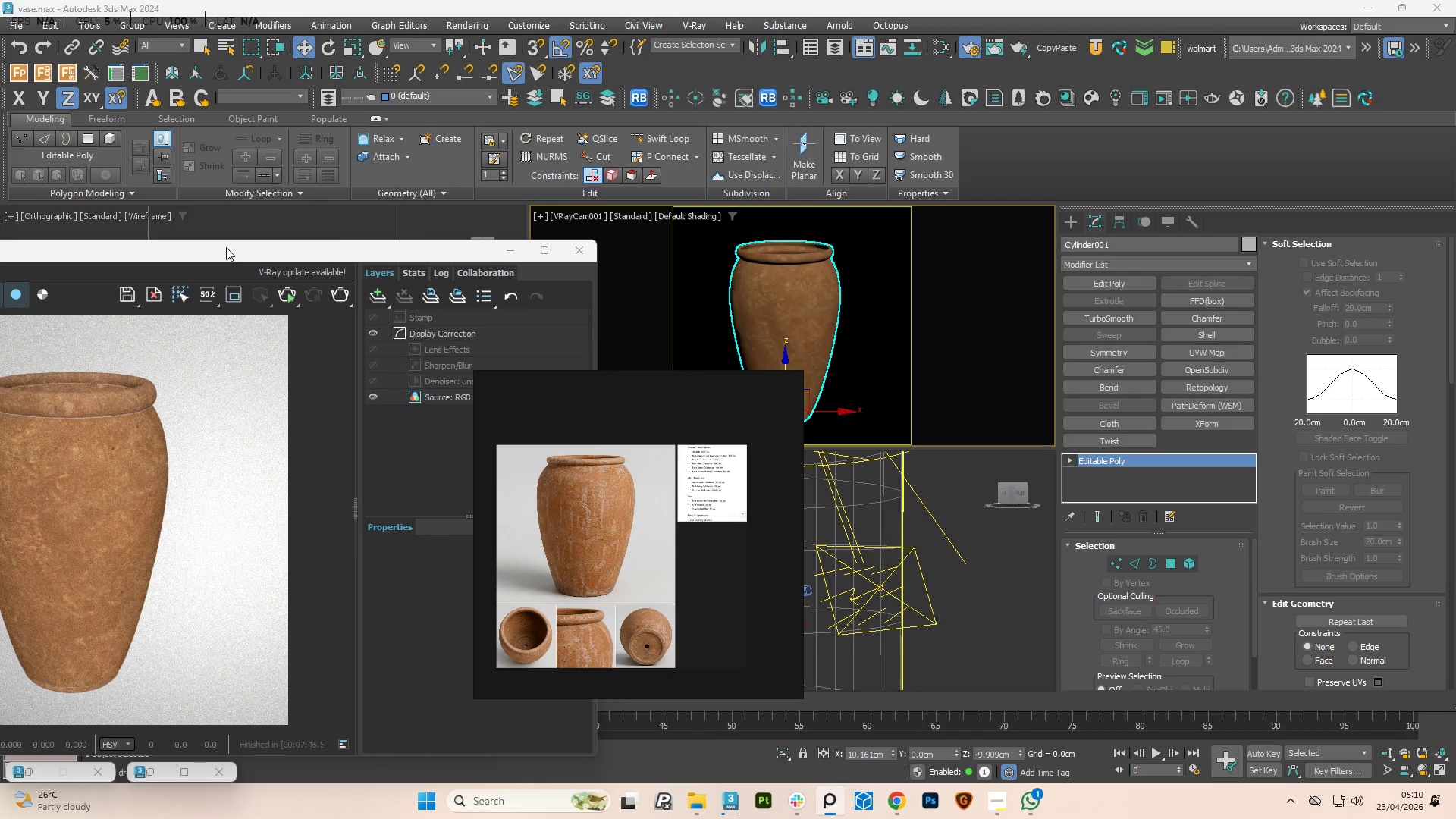 
left_click_drag(start_coordinate=[224, 249], to_coordinate=[469, 133])
 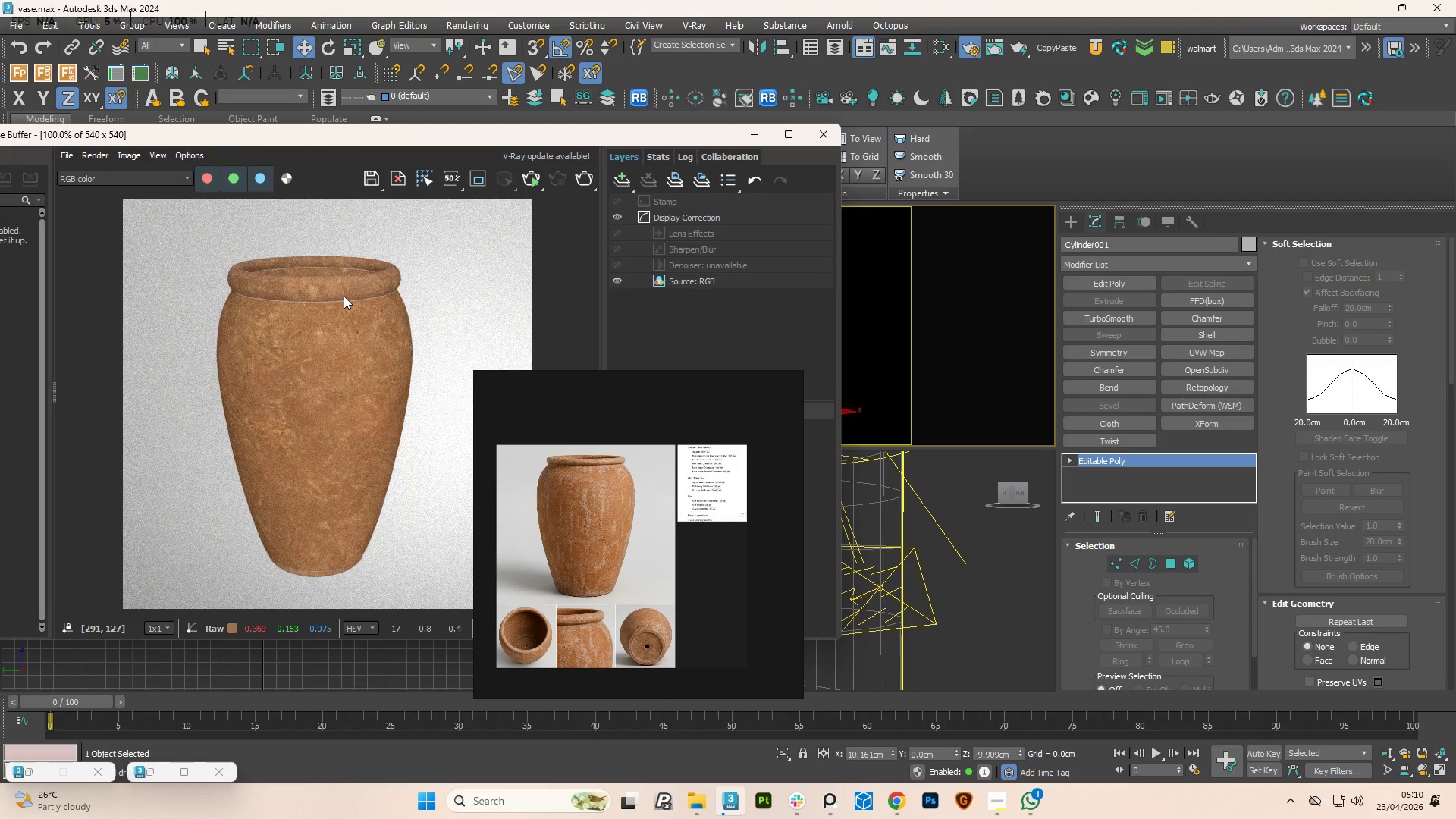 
scroll: coordinate [344, 296], scroll_direction: up, amount: 1.0
 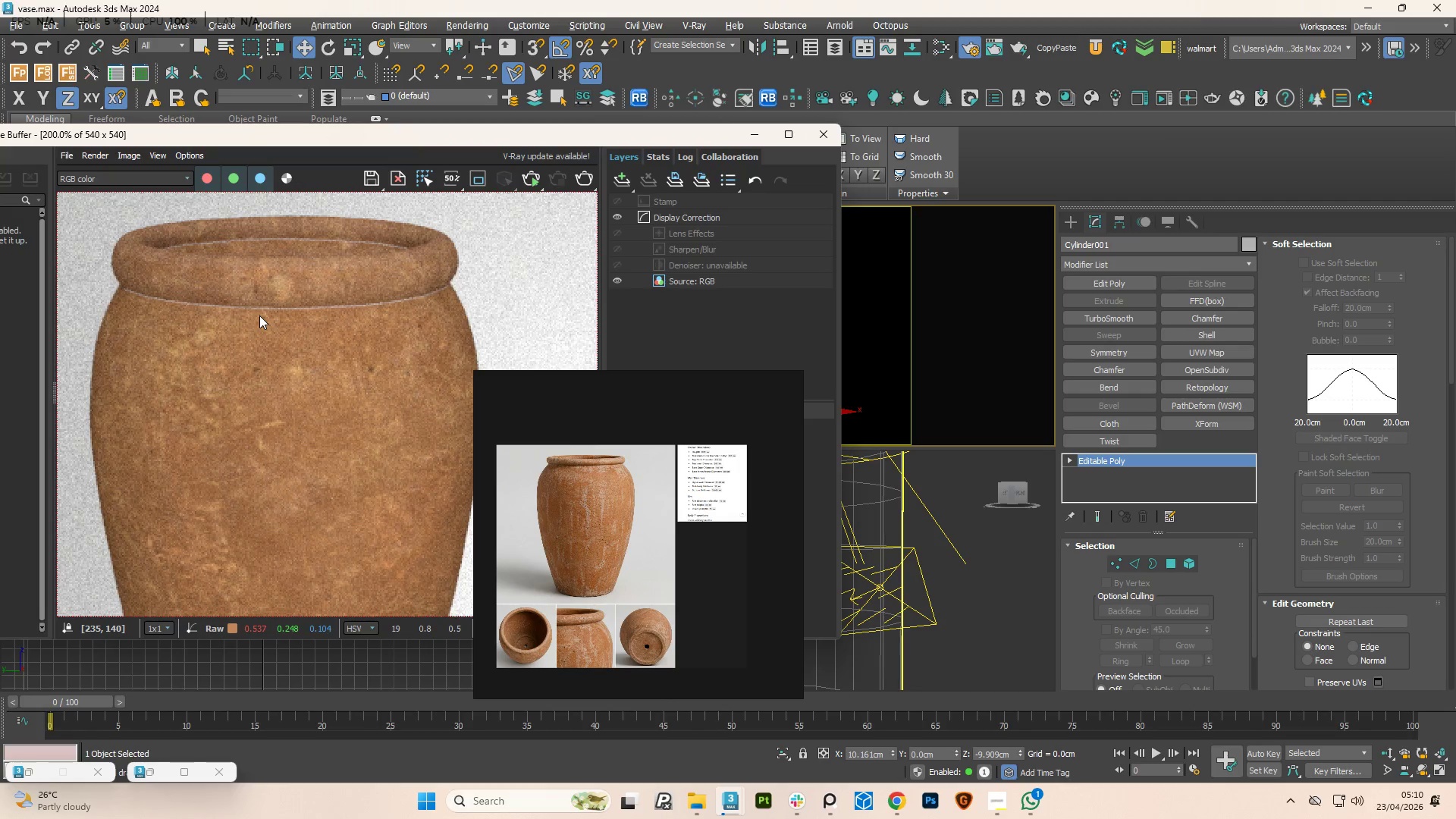 
scroll: coordinate [259, 315], scroll_direction: down, amount: 1.0
 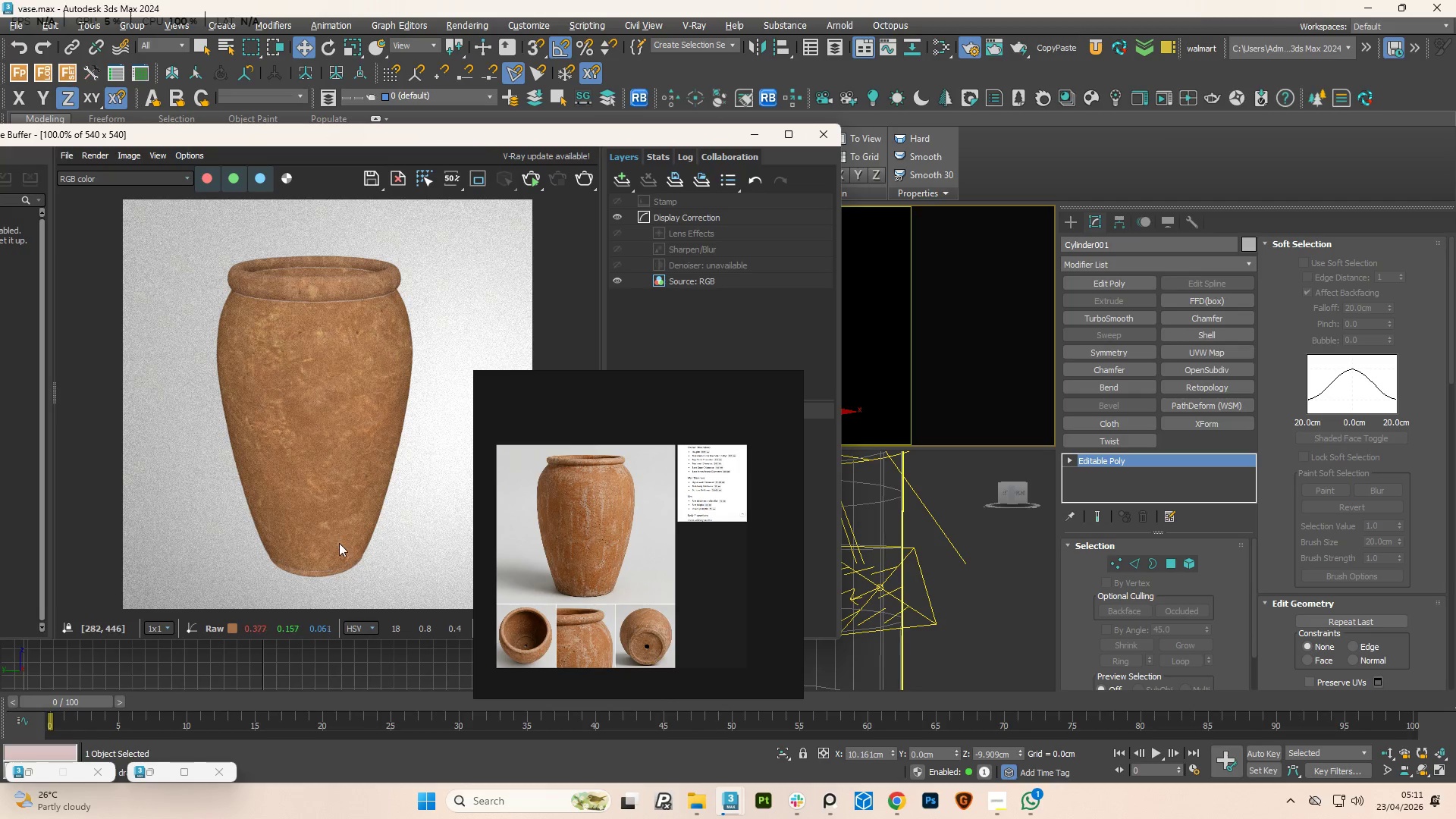 
scroll: coordinate [332, 575], scroll_direction: up, amount: 1.0
 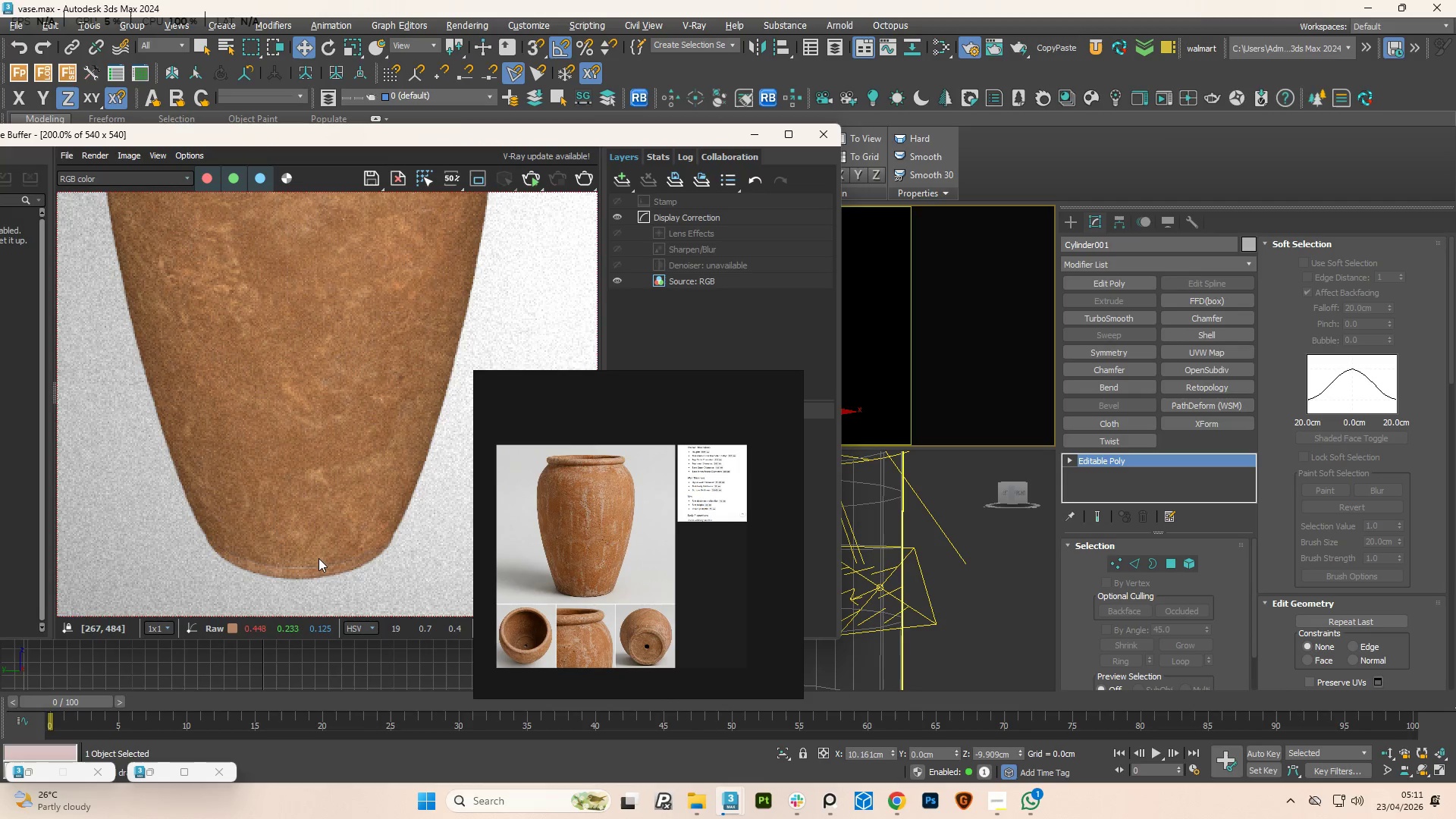 
scroll: coordinate [317, 555], scroll_direction: down, amount: 1.0
 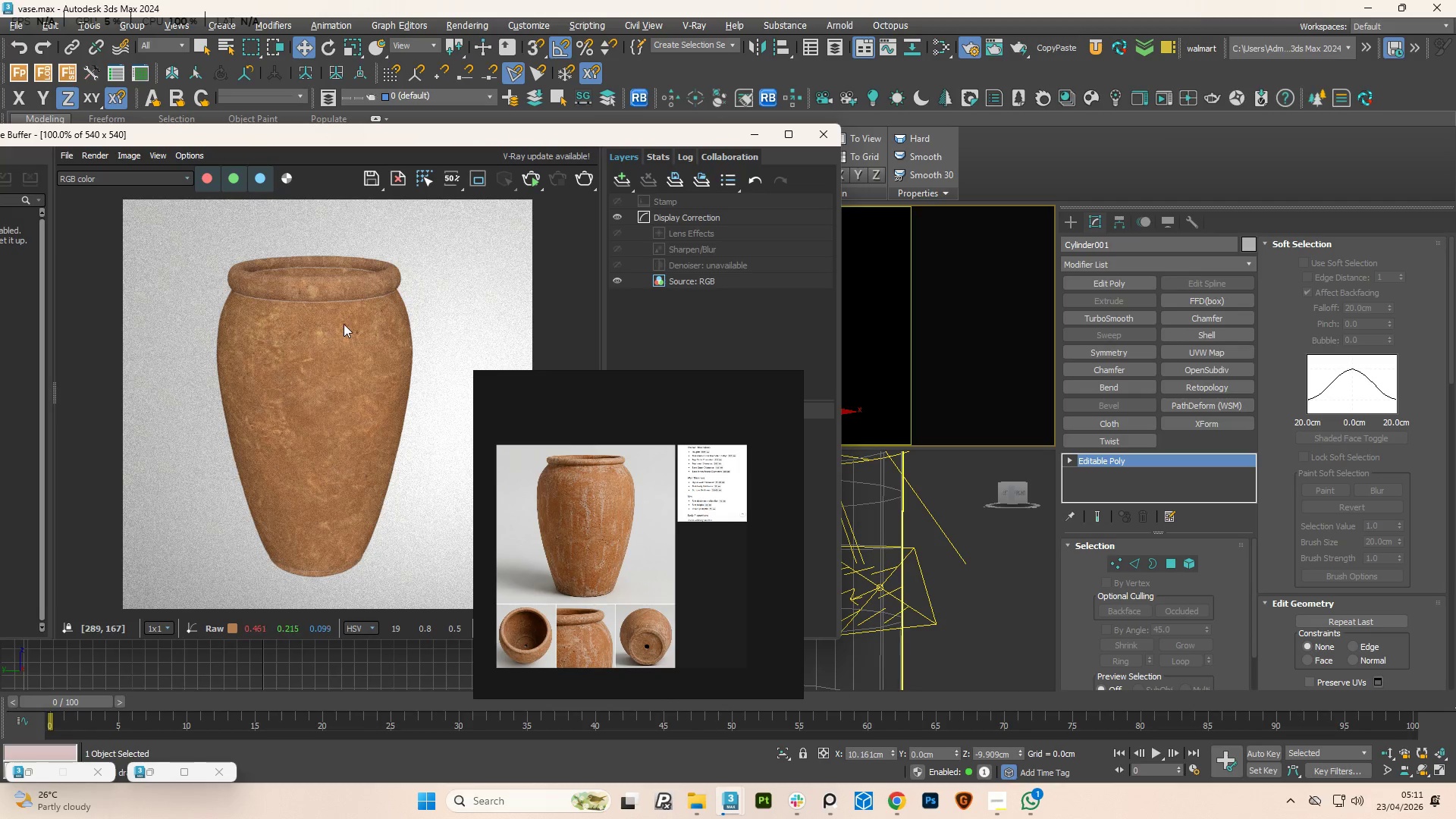 
scroll: coordinate [355, 368], scroll_direction: up, amount: 2.0
 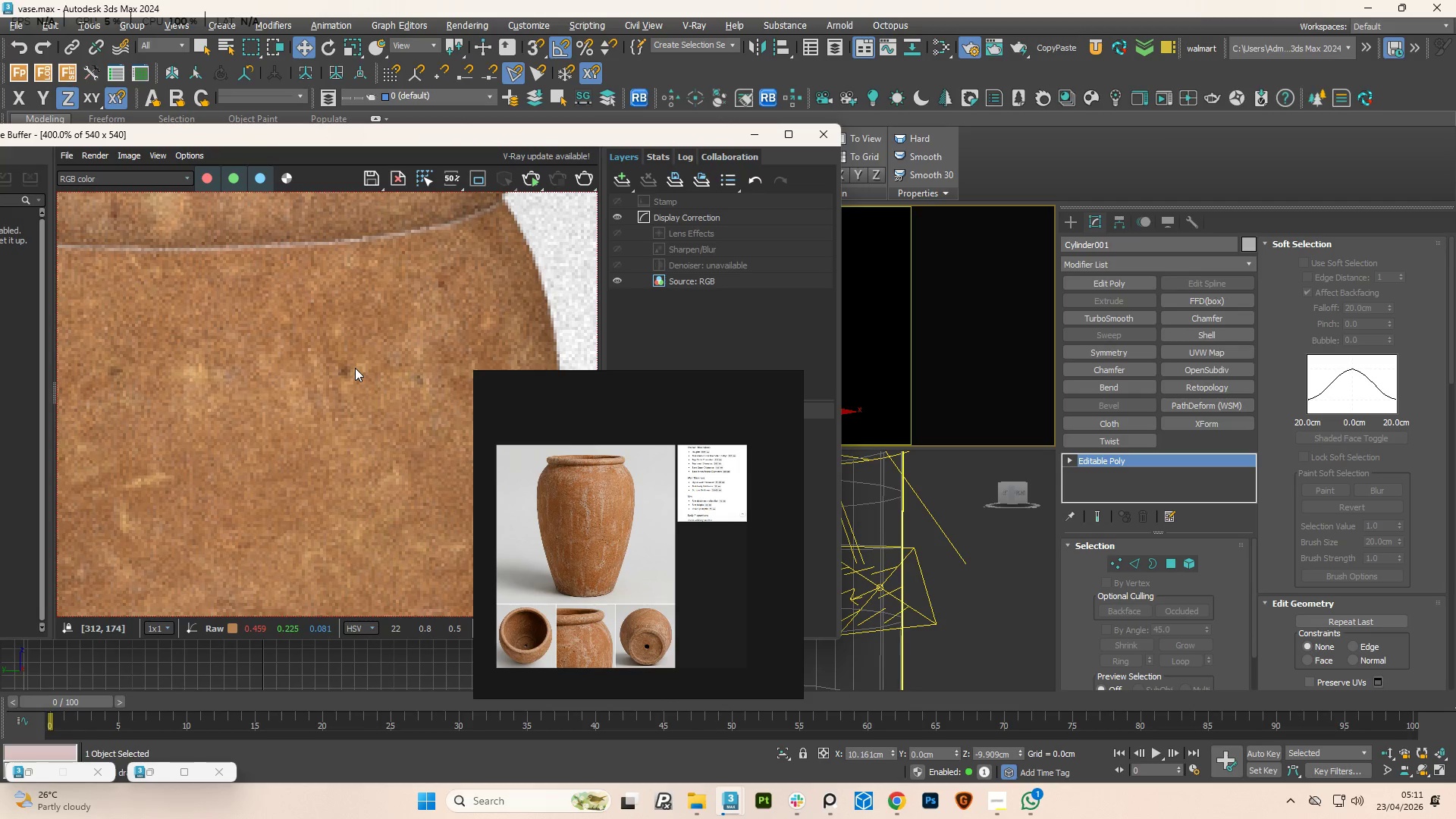 
scroll: coordinate [414, 366], scroll_direction: down, amount: 3.0
 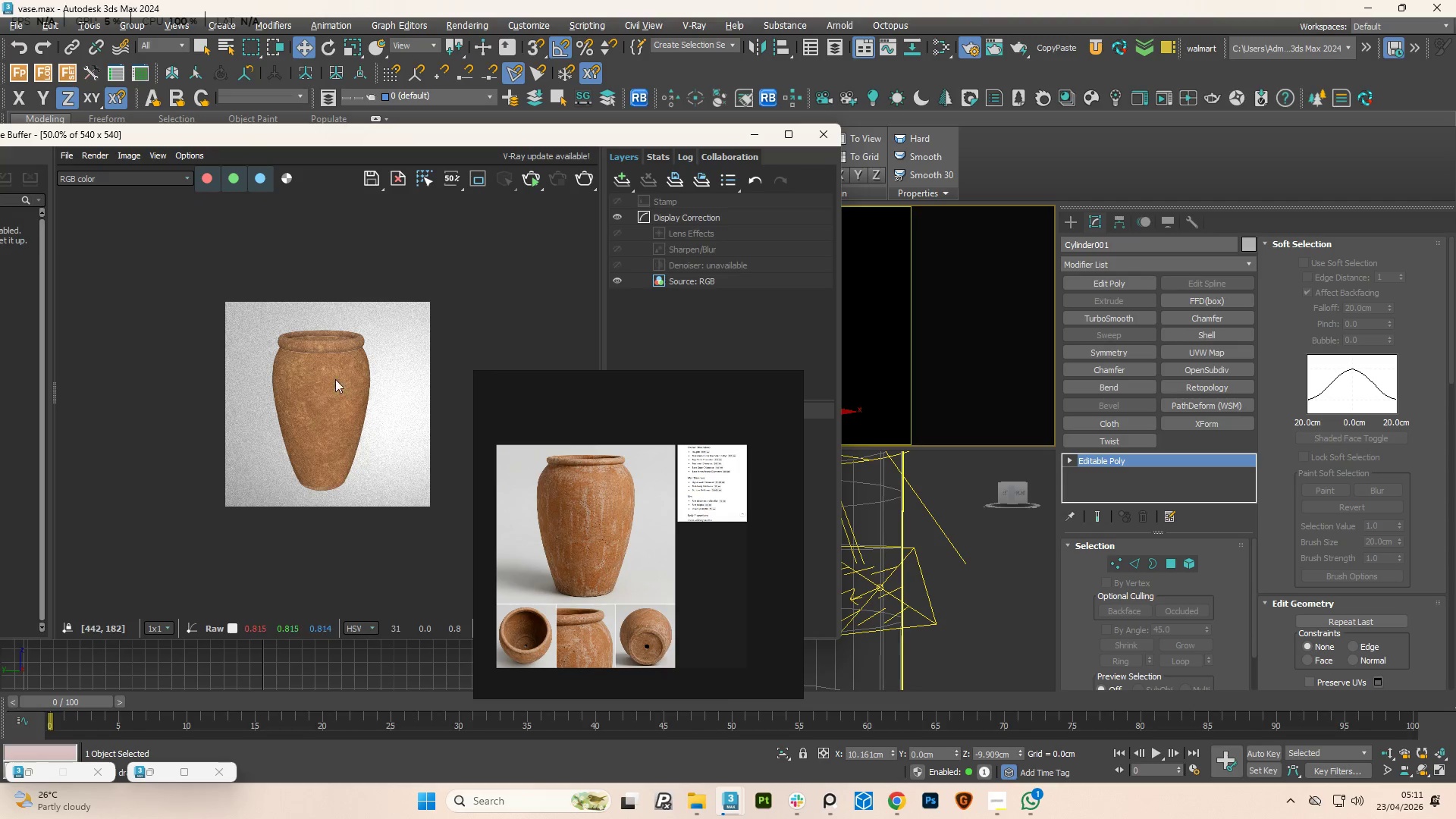 
scroll: coordinate [346, 318], scroll_direction: up, amount: 2.0
 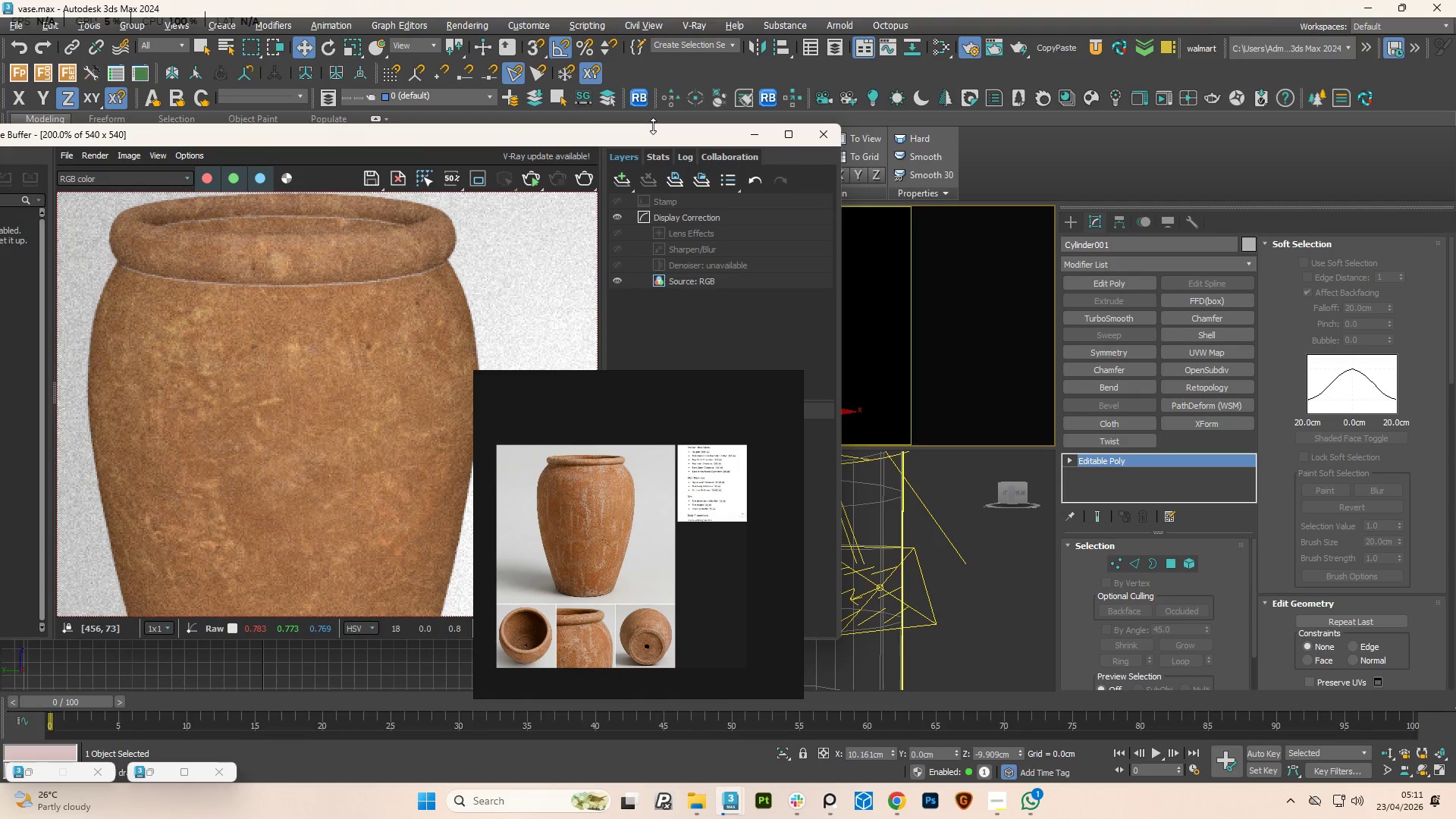 
left_click_drag(start_coordinate=[646, 139], to_coordinate=[518, 132])
 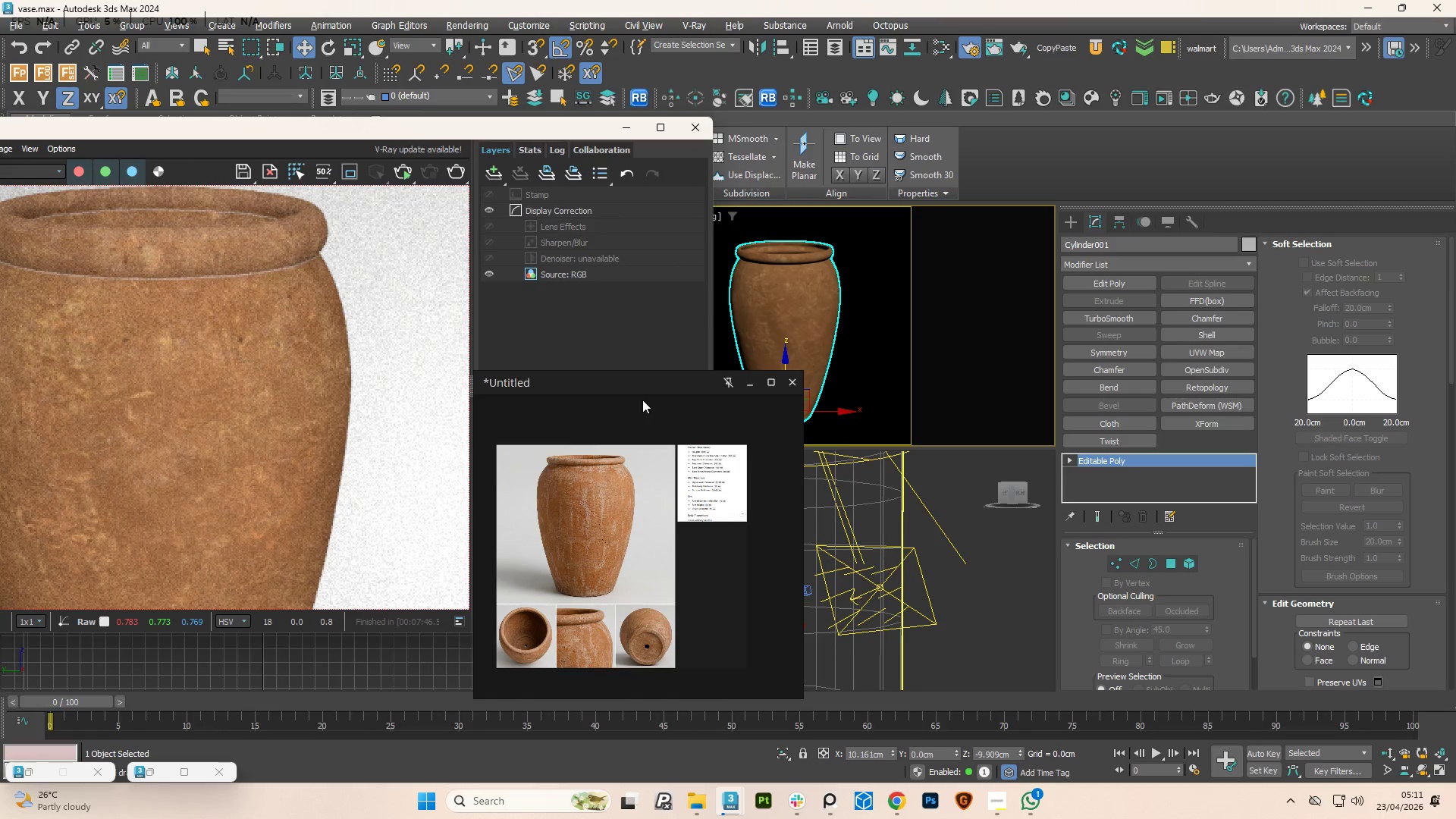 
left_click_drag(start_coordinate=[650, 377], to_coordinate=[360, 429])
 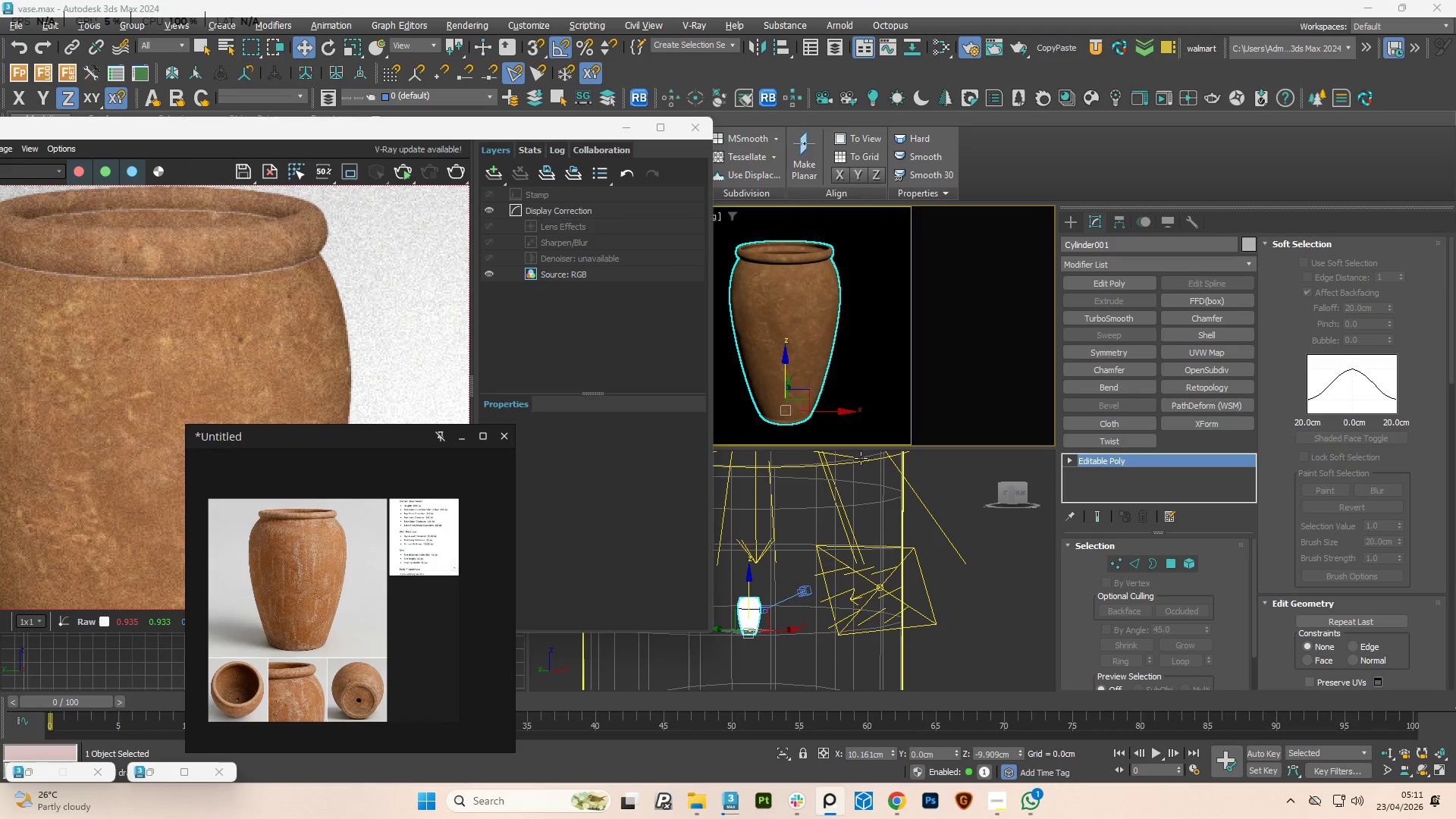 
key(M)
 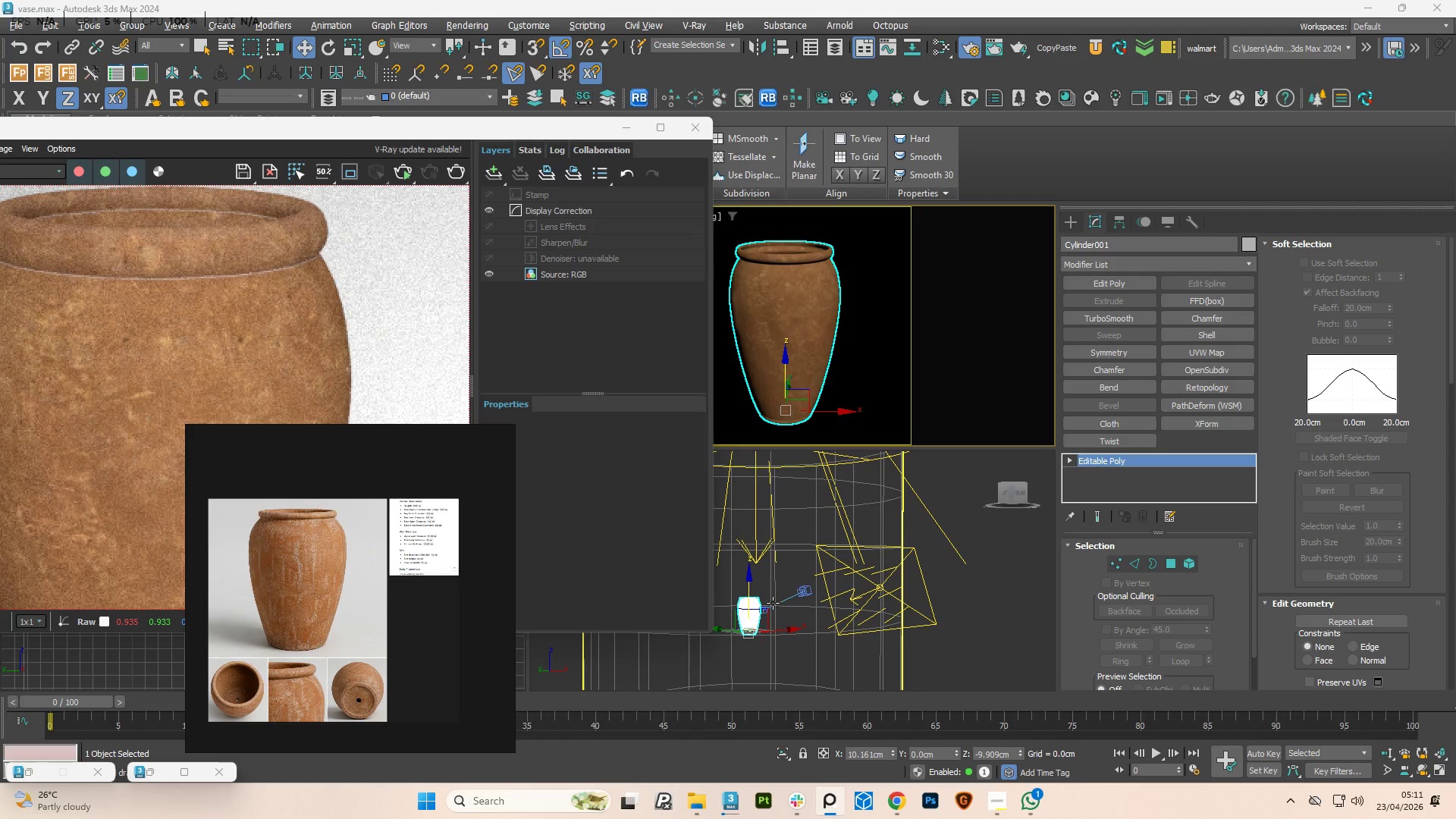 
left_click([745, 615])
 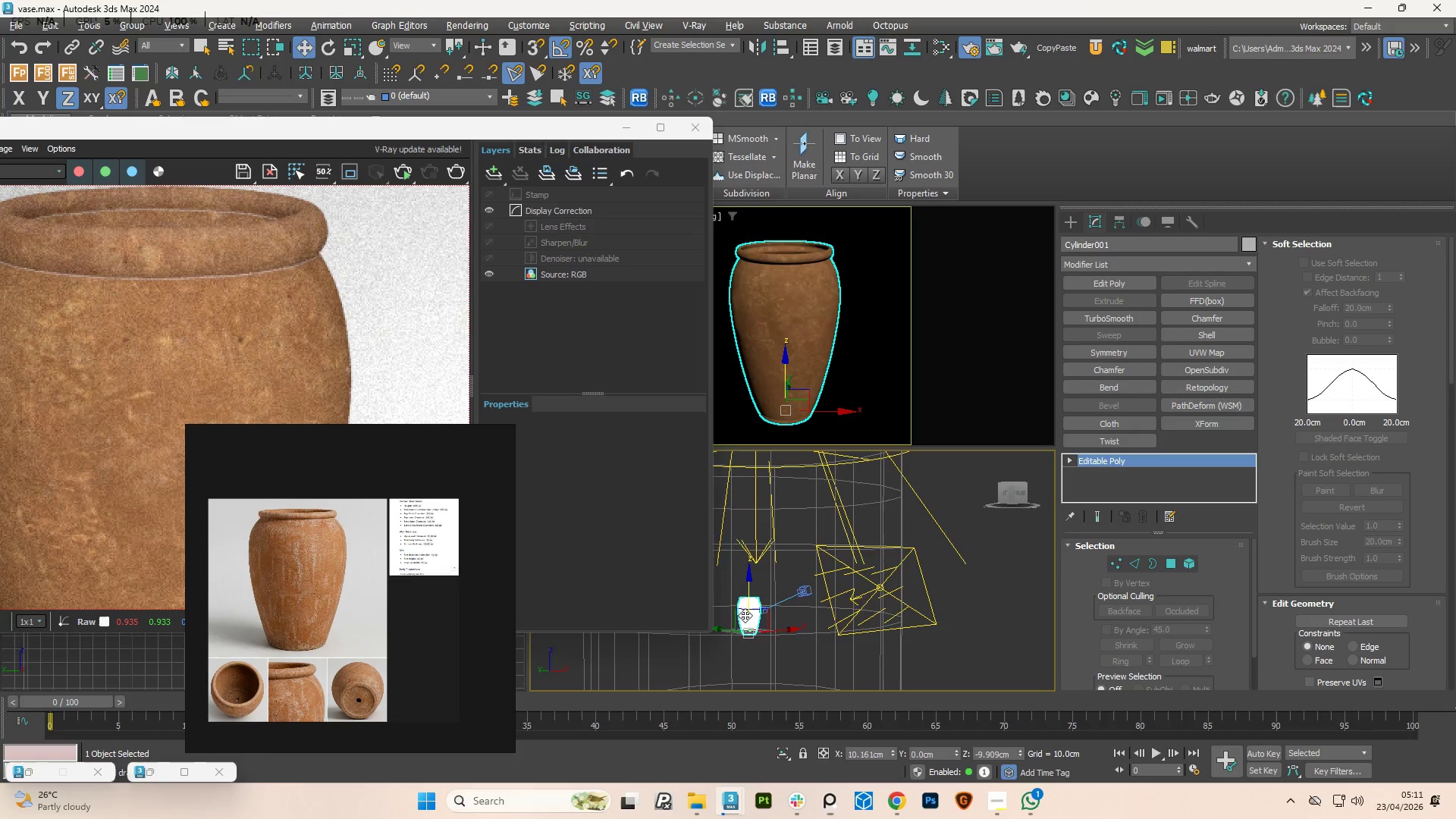 
key(M)
 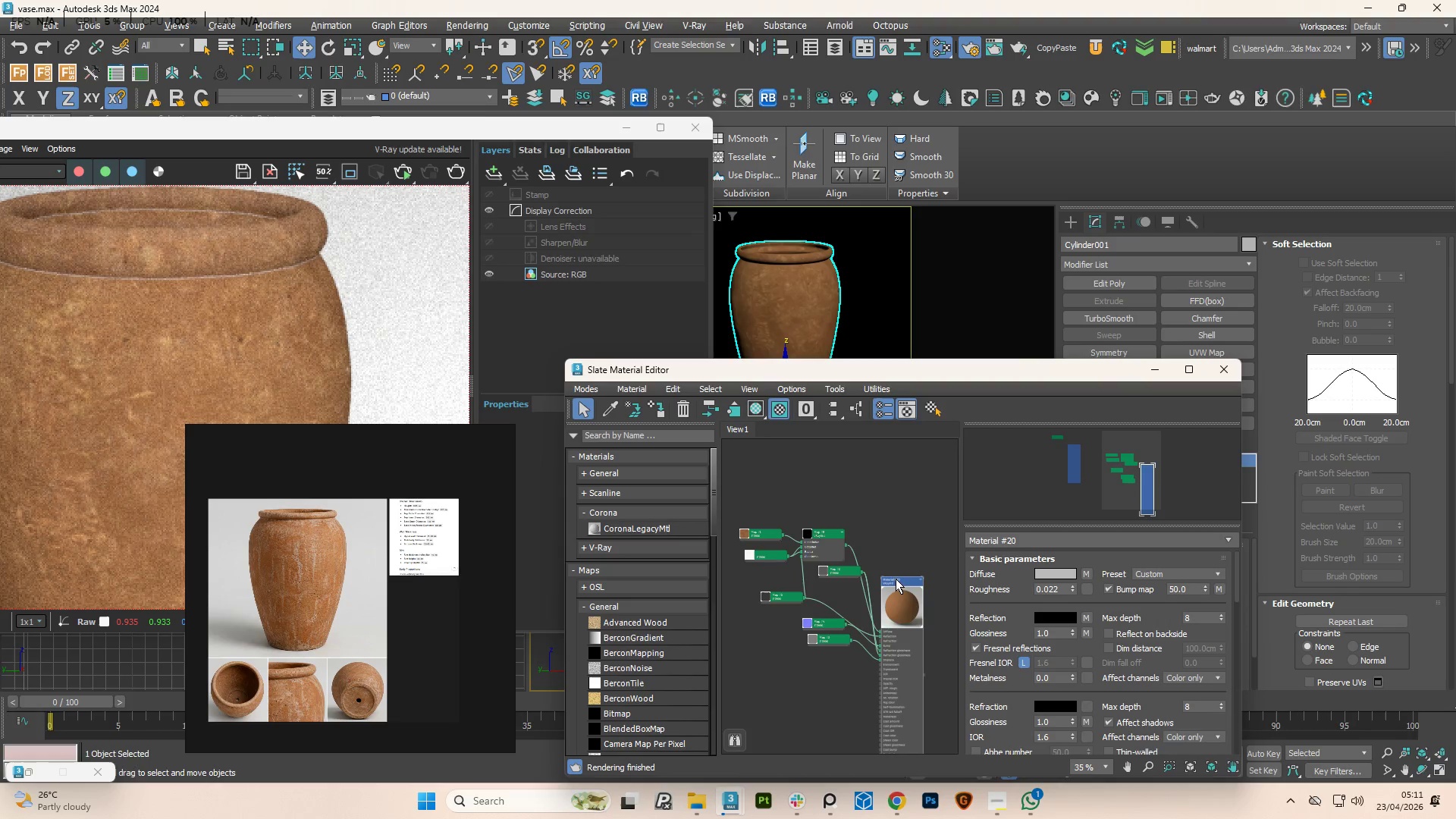 
left_click_drag(start_coordinate=[897, 578], to_coordinate=[907, 521])
 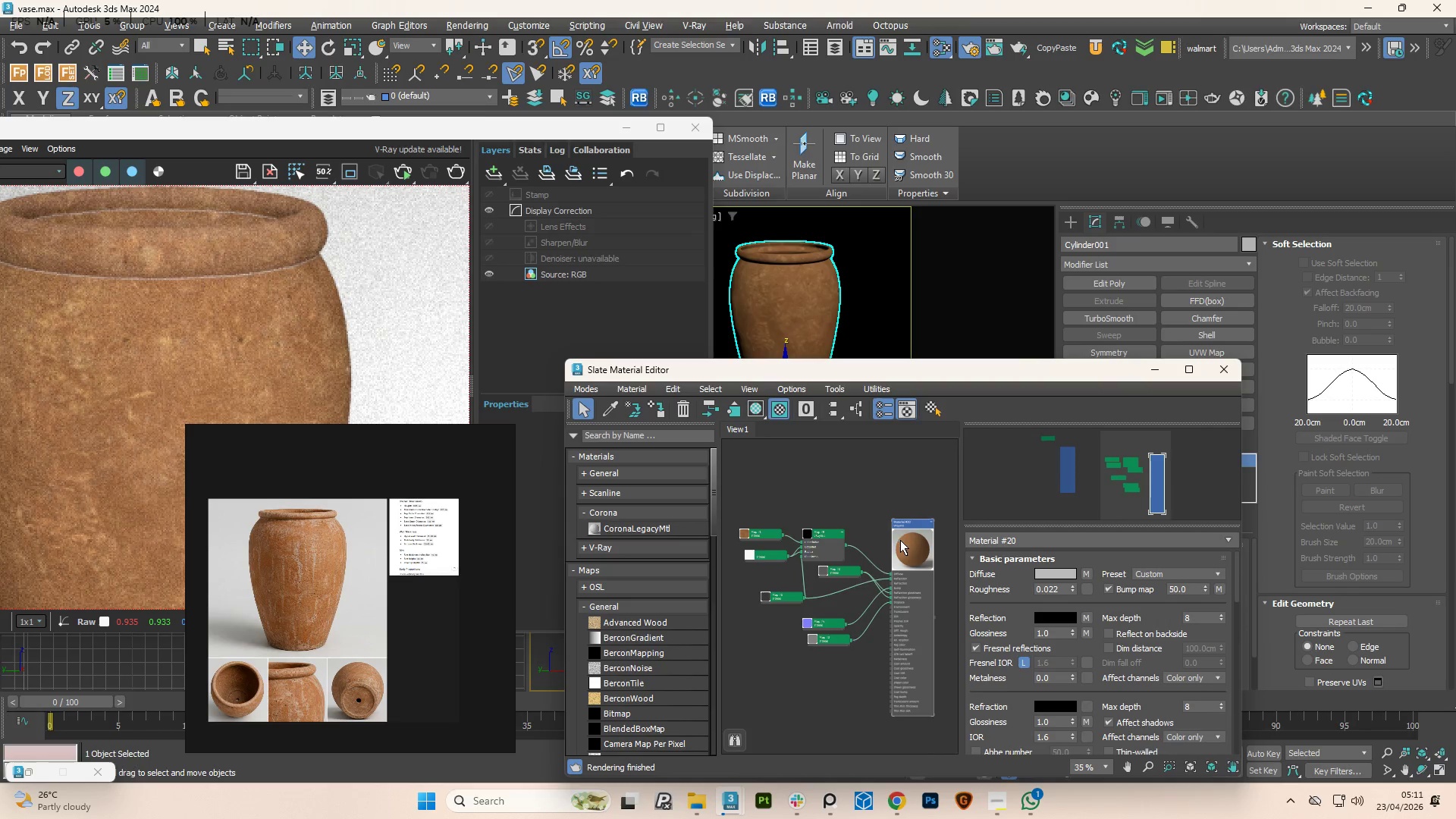 
scroll: coordinate [899, 573], scroll_direction: up, amount: 5.0
 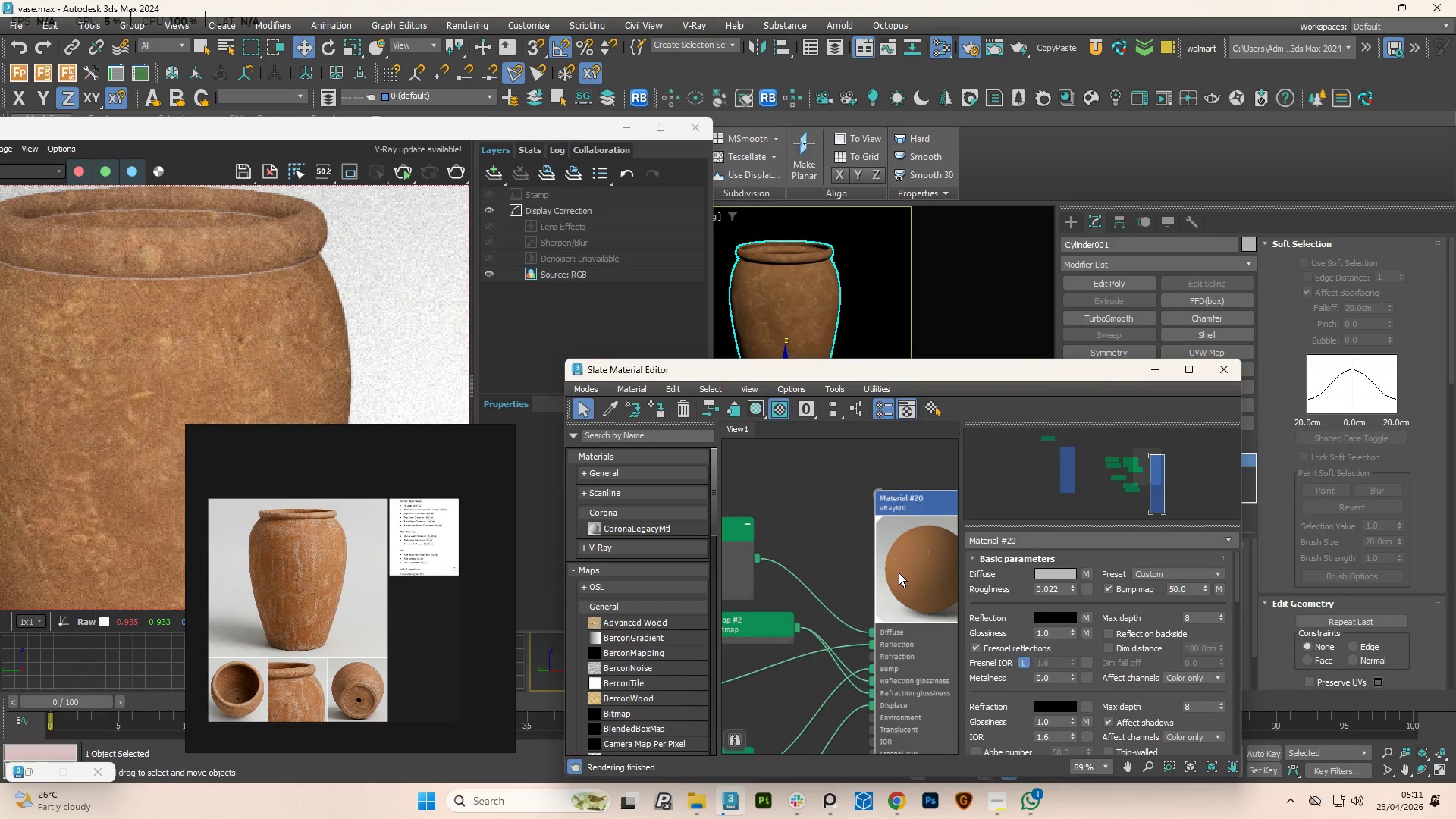 
left_click([899, 573])
 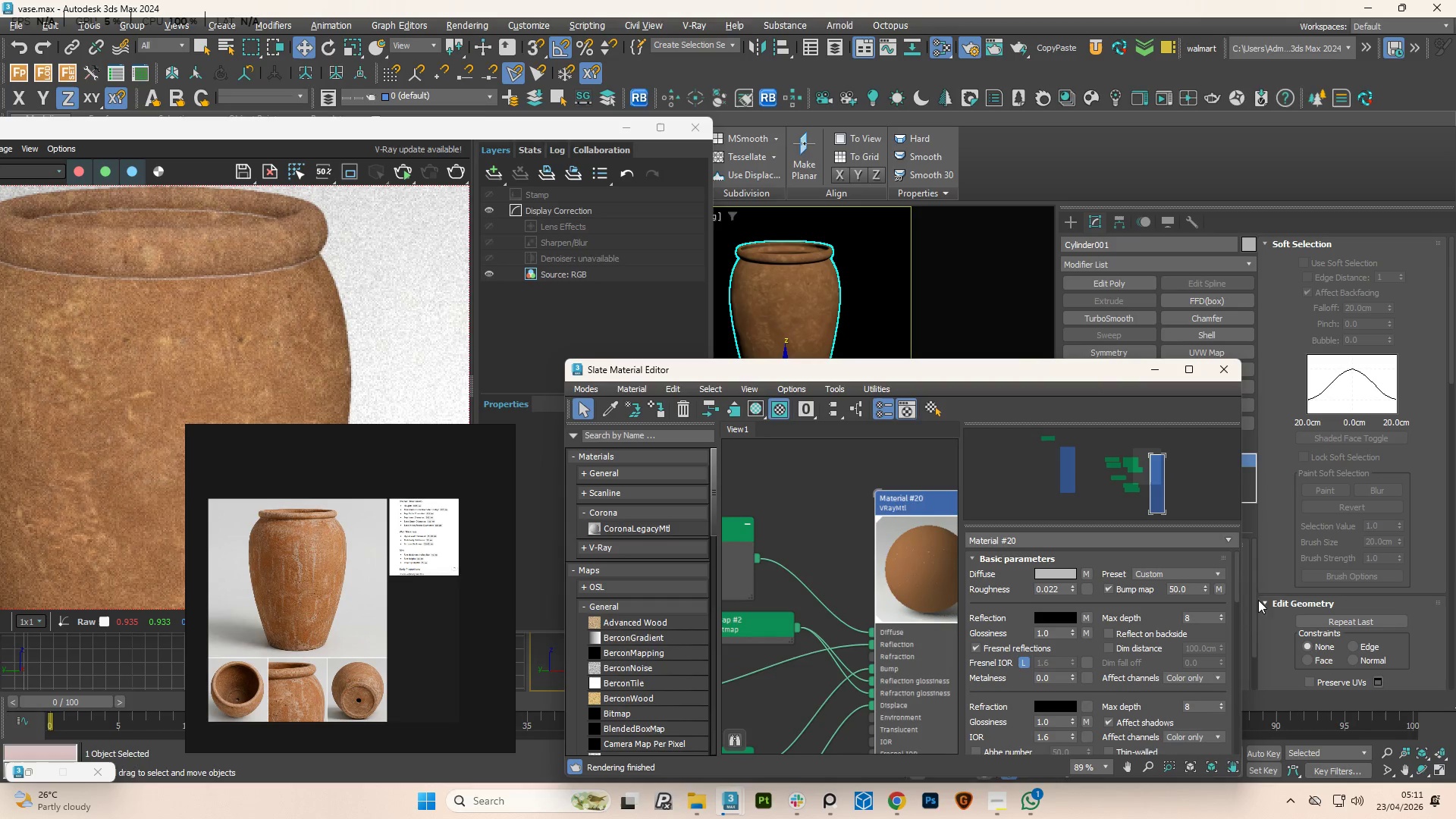 
left_click_drag(start_coordinate=[1234, 578], to_coordinate=[1225, 681])
 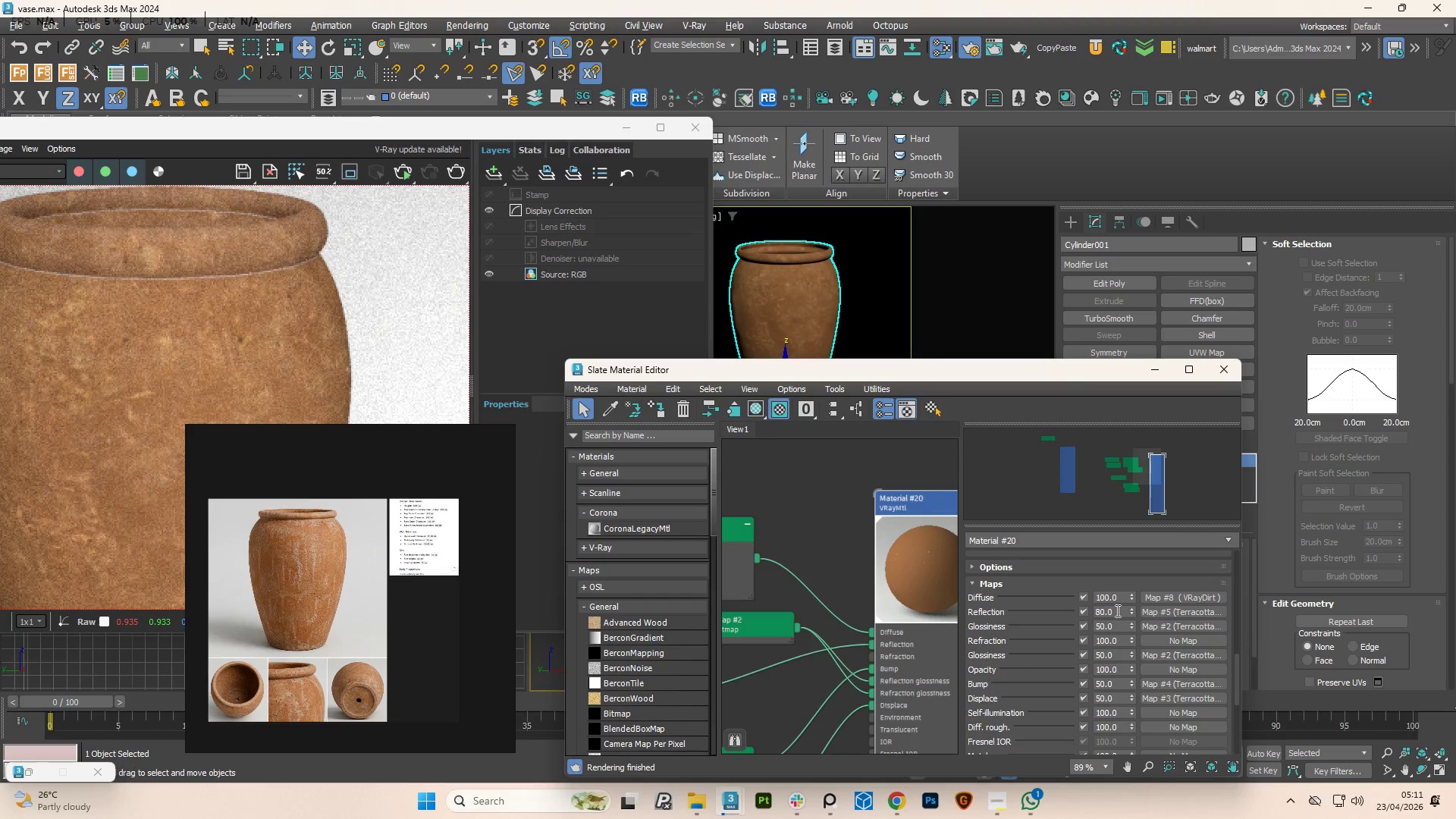 
double_click([1116, 610])
 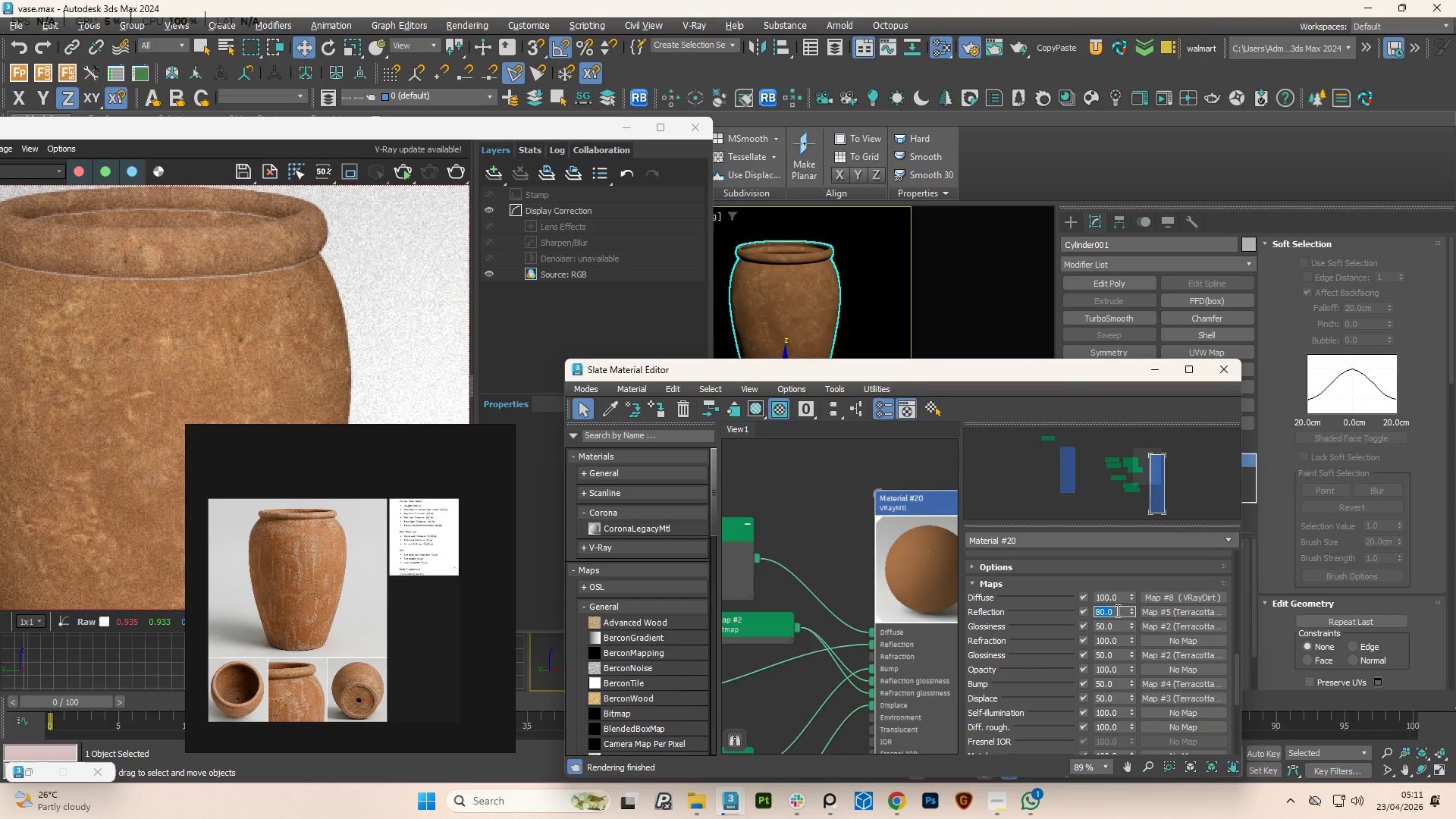 
key(Numpad5)
 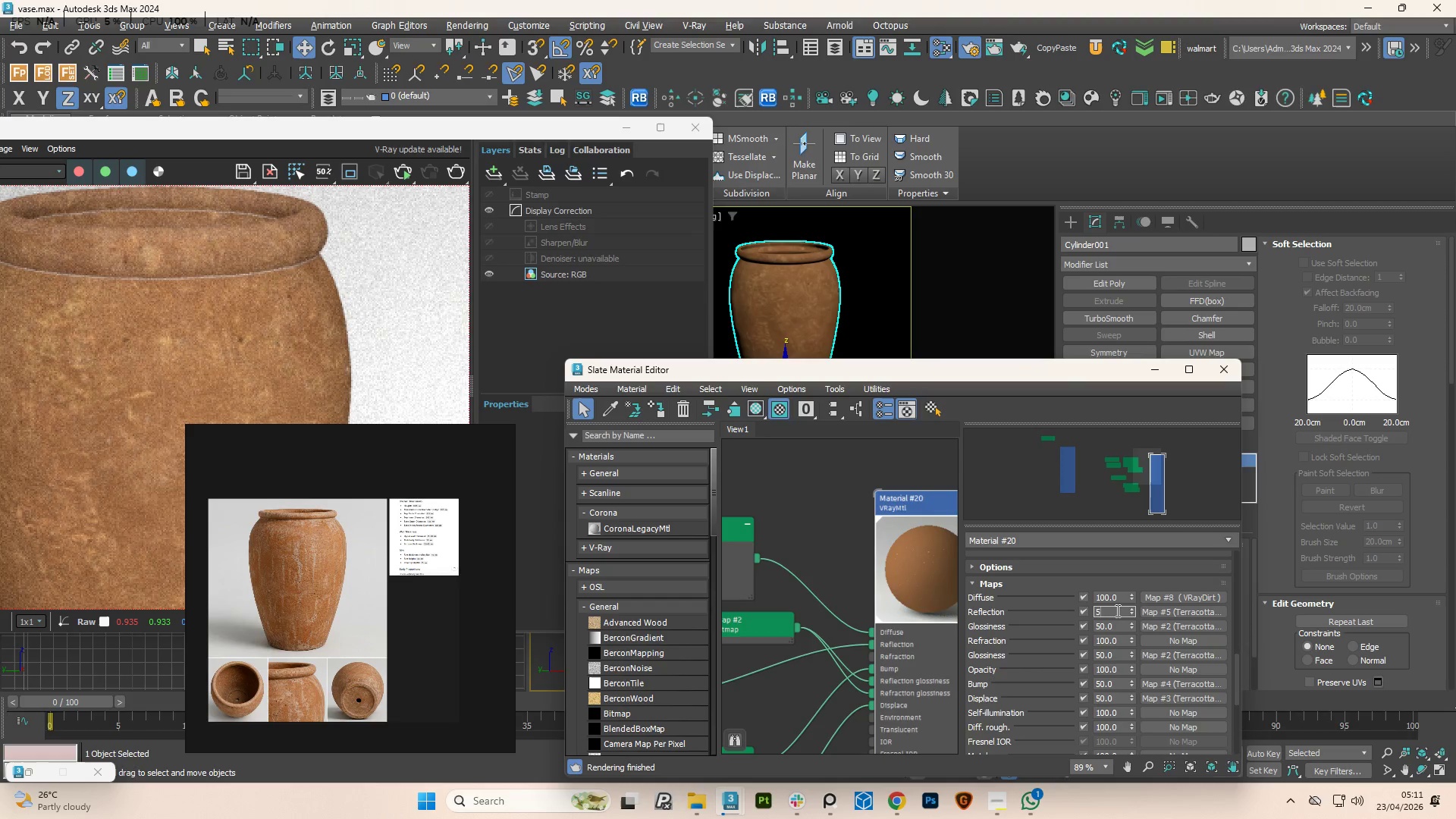 
key(Numpad0)
 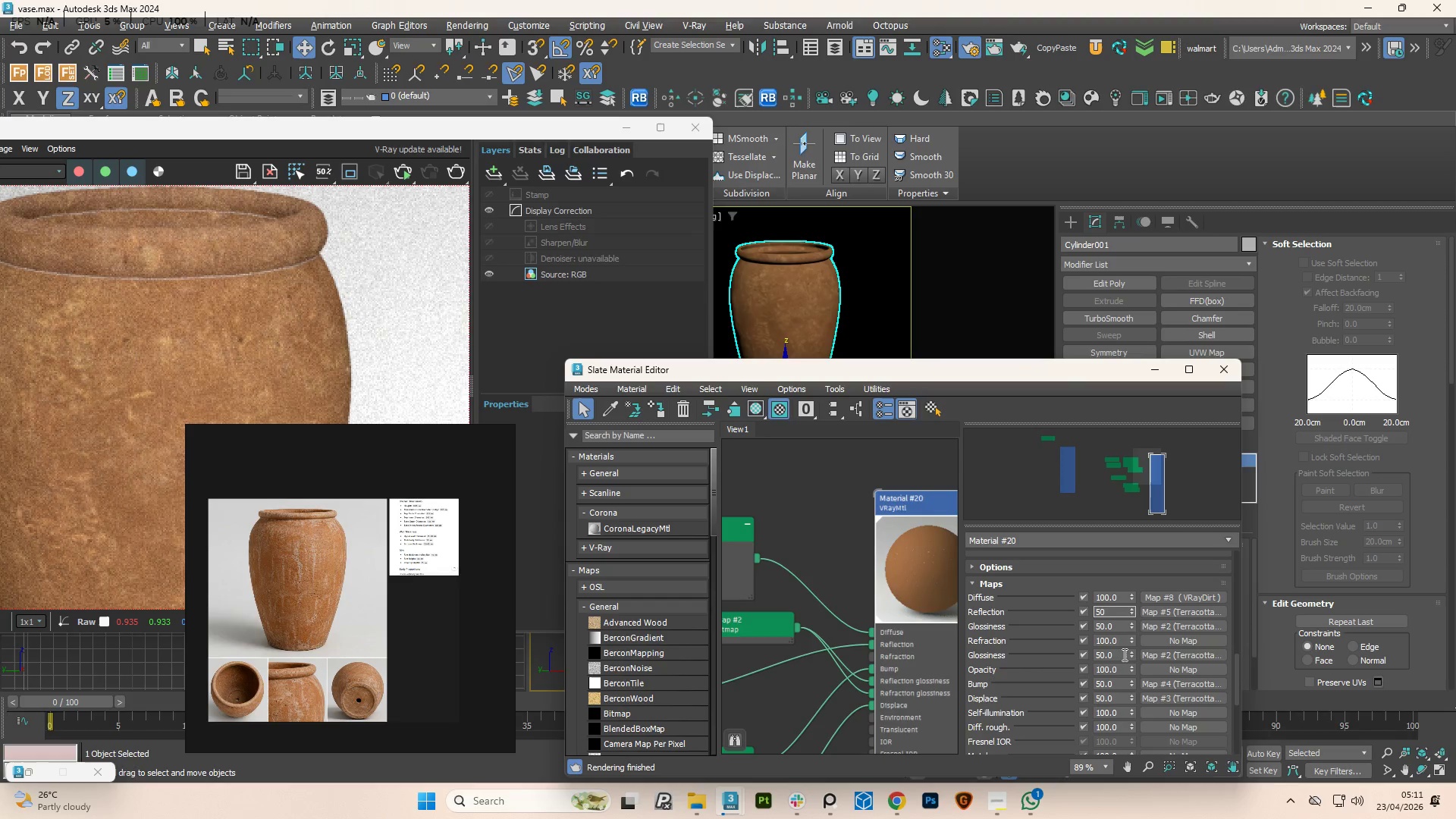 
wait(15.5)
 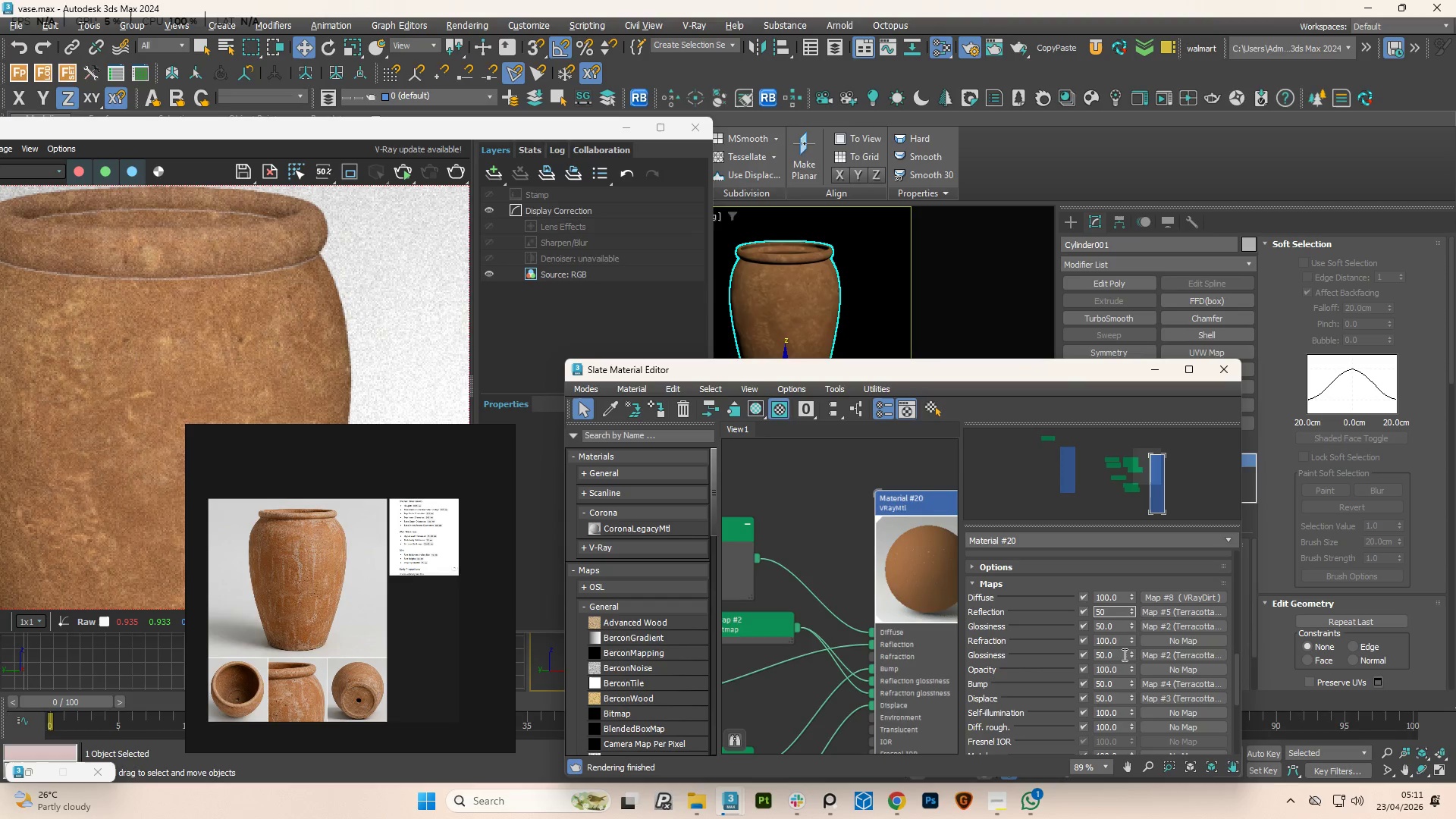 
scroll: coordinate [1015, 739], scroll_direction: down, amount: 5.0
 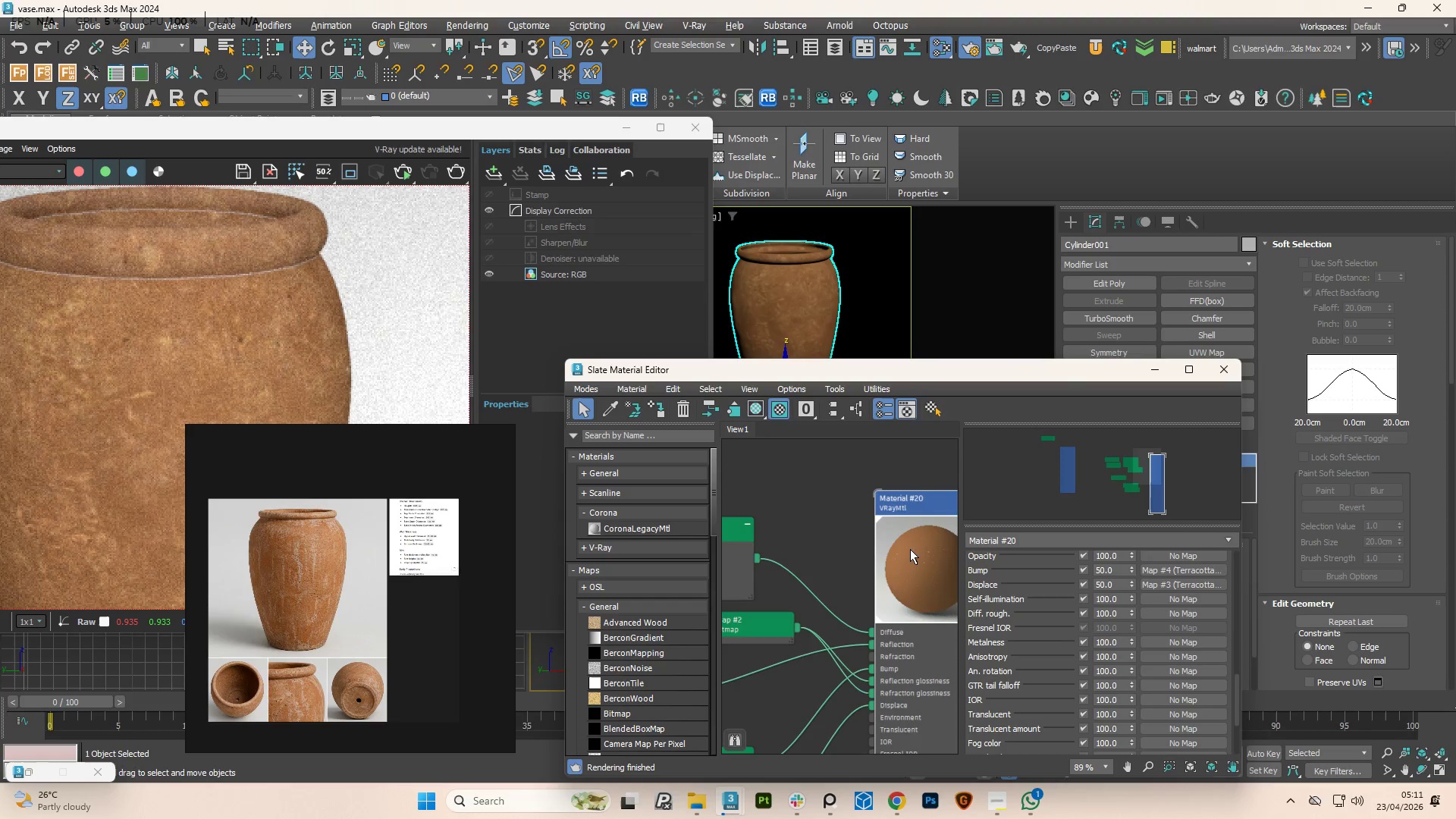 
left_click([910, 549])
 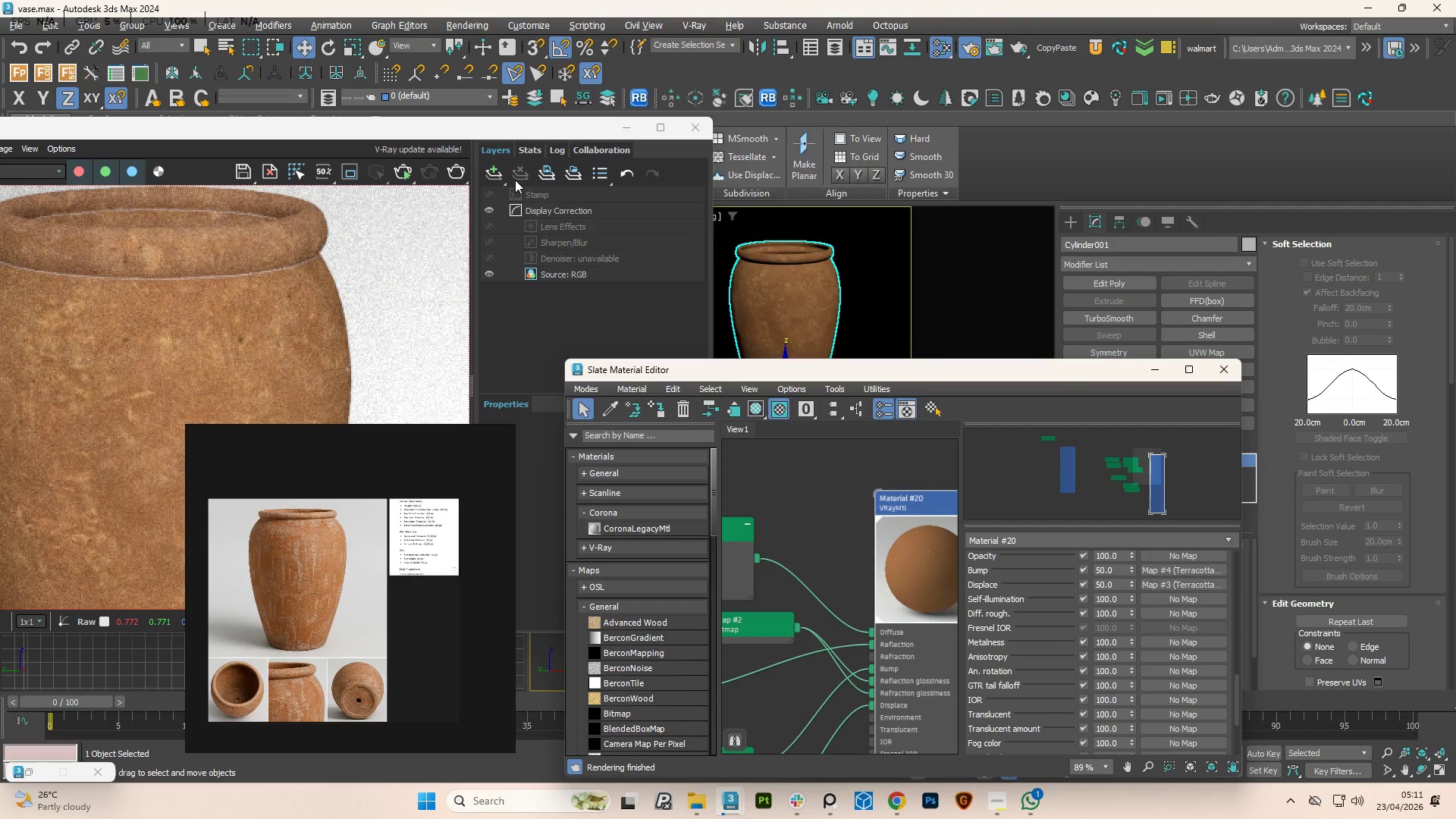 
left_click([515, 180])
 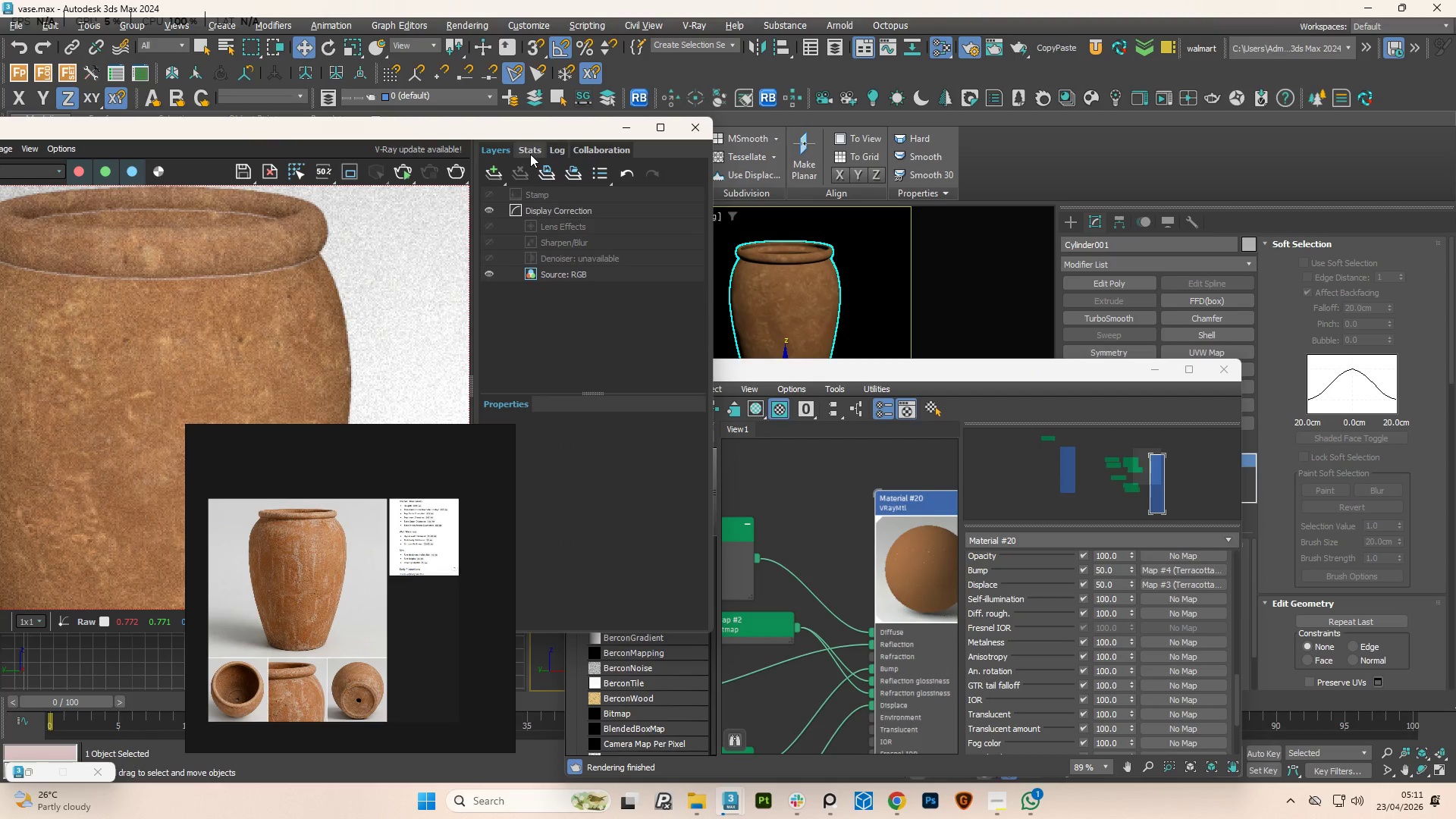 
left_click([530, 153])
 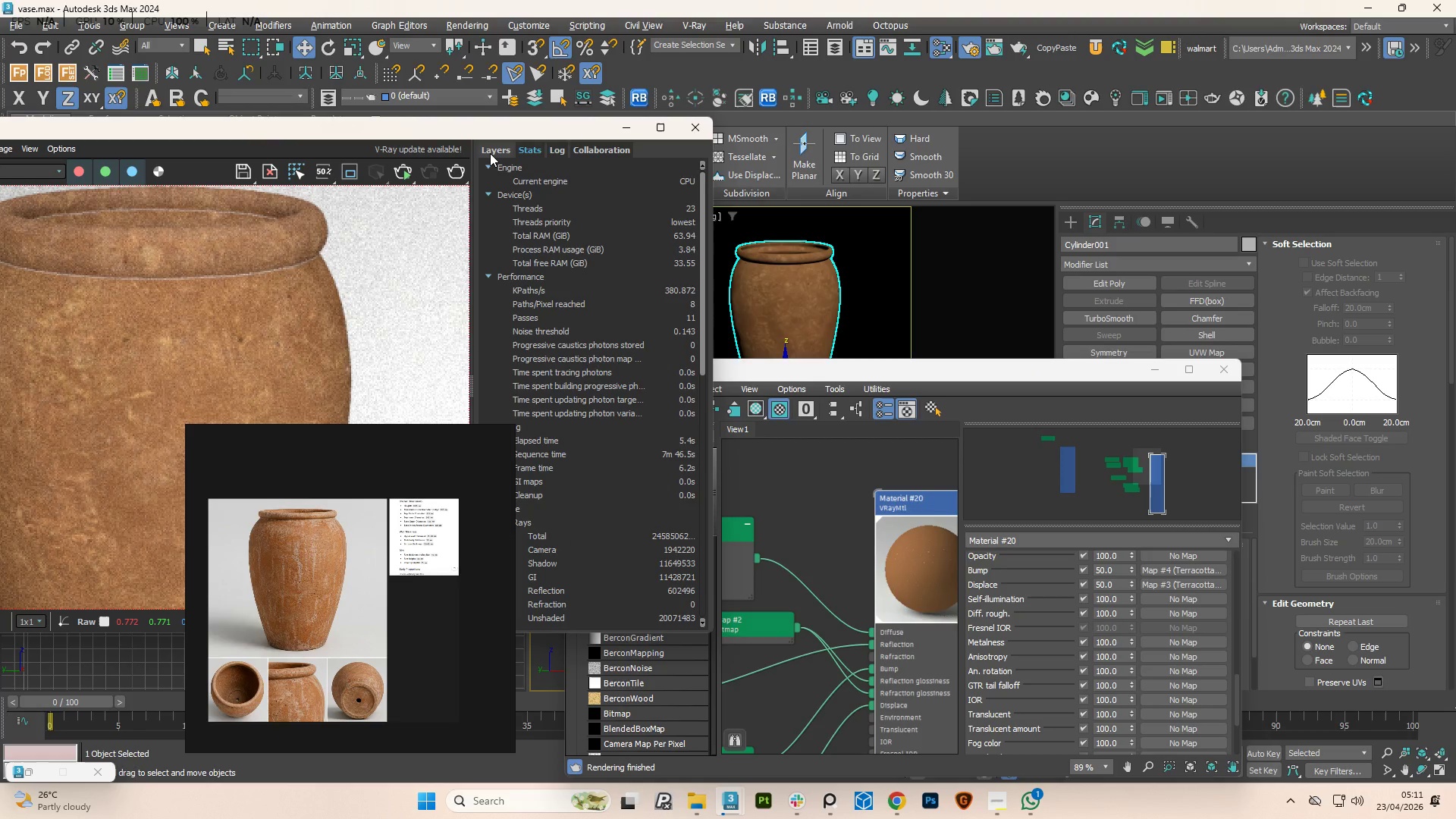 
left_click([490, 153])
 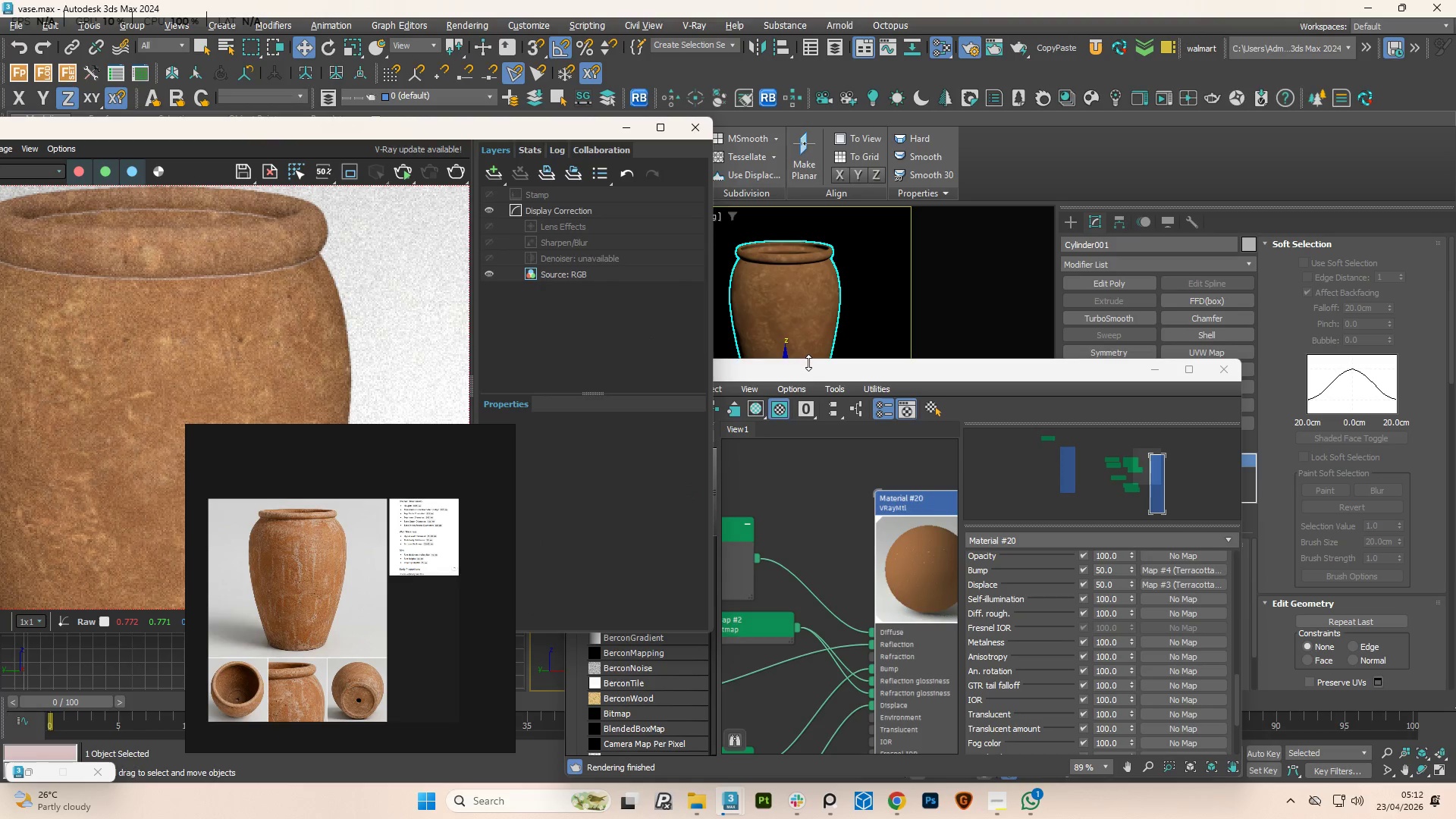 
left_click([809, 372])
 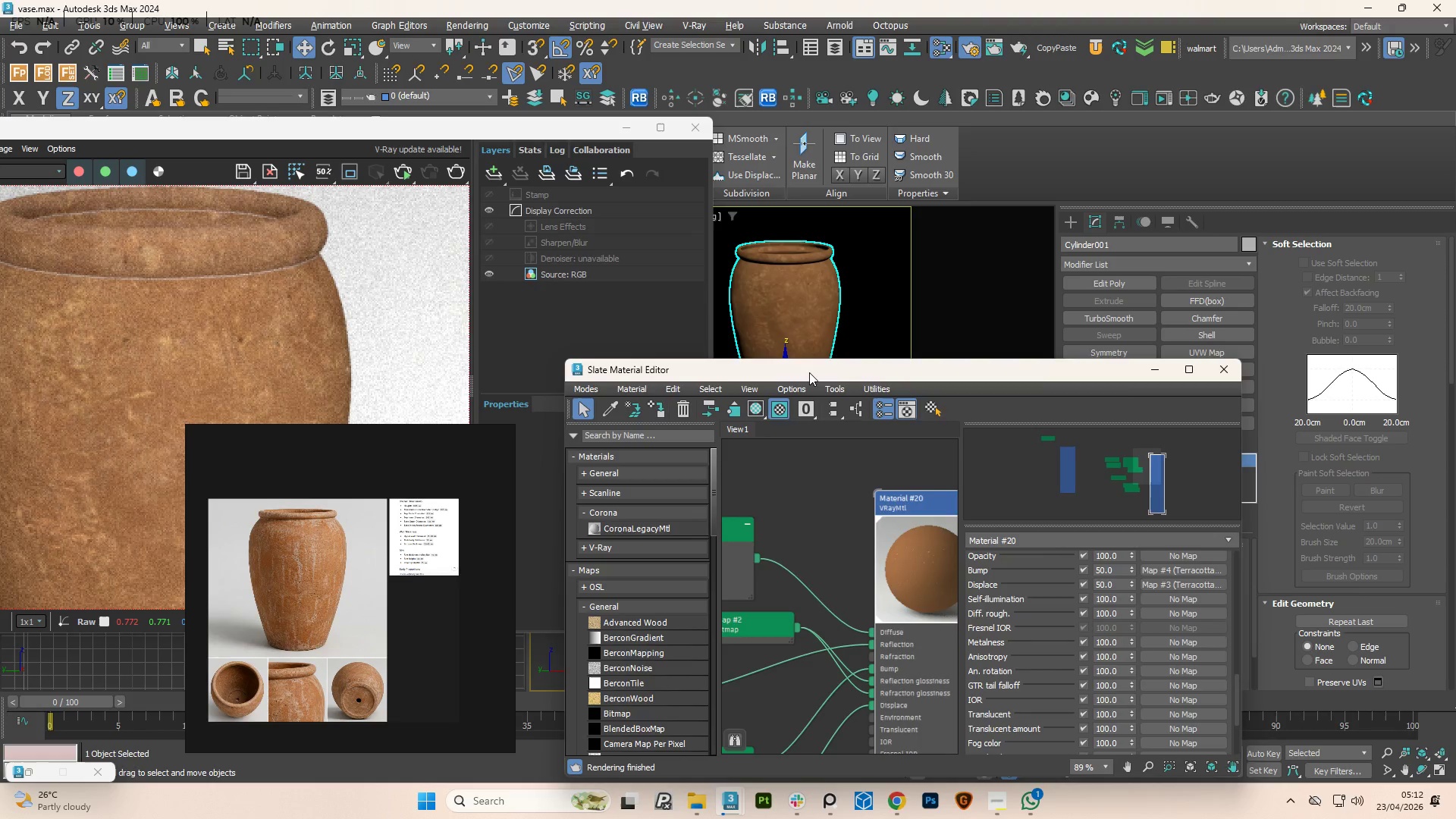 
key(M)
 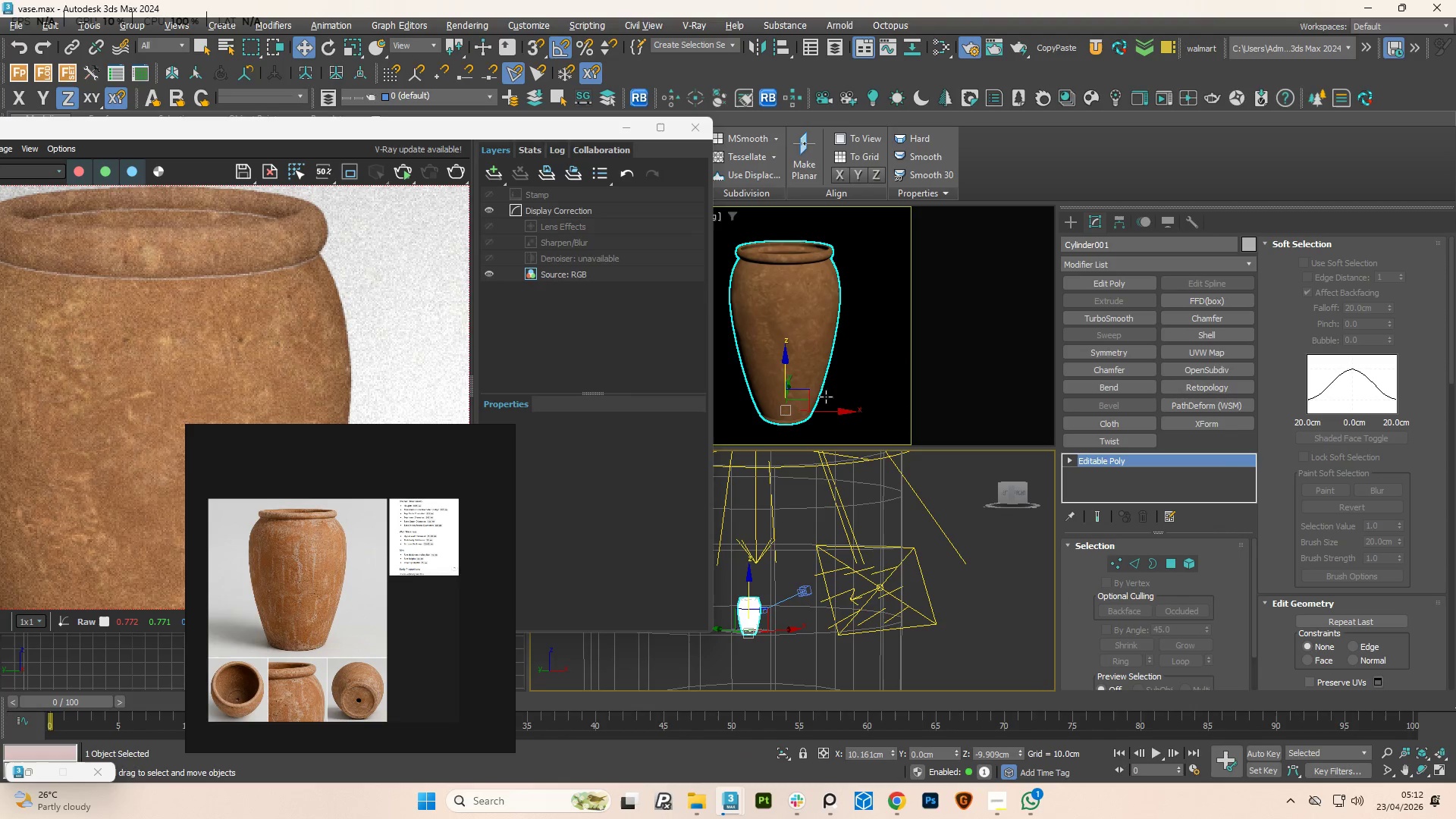 
key(M)
 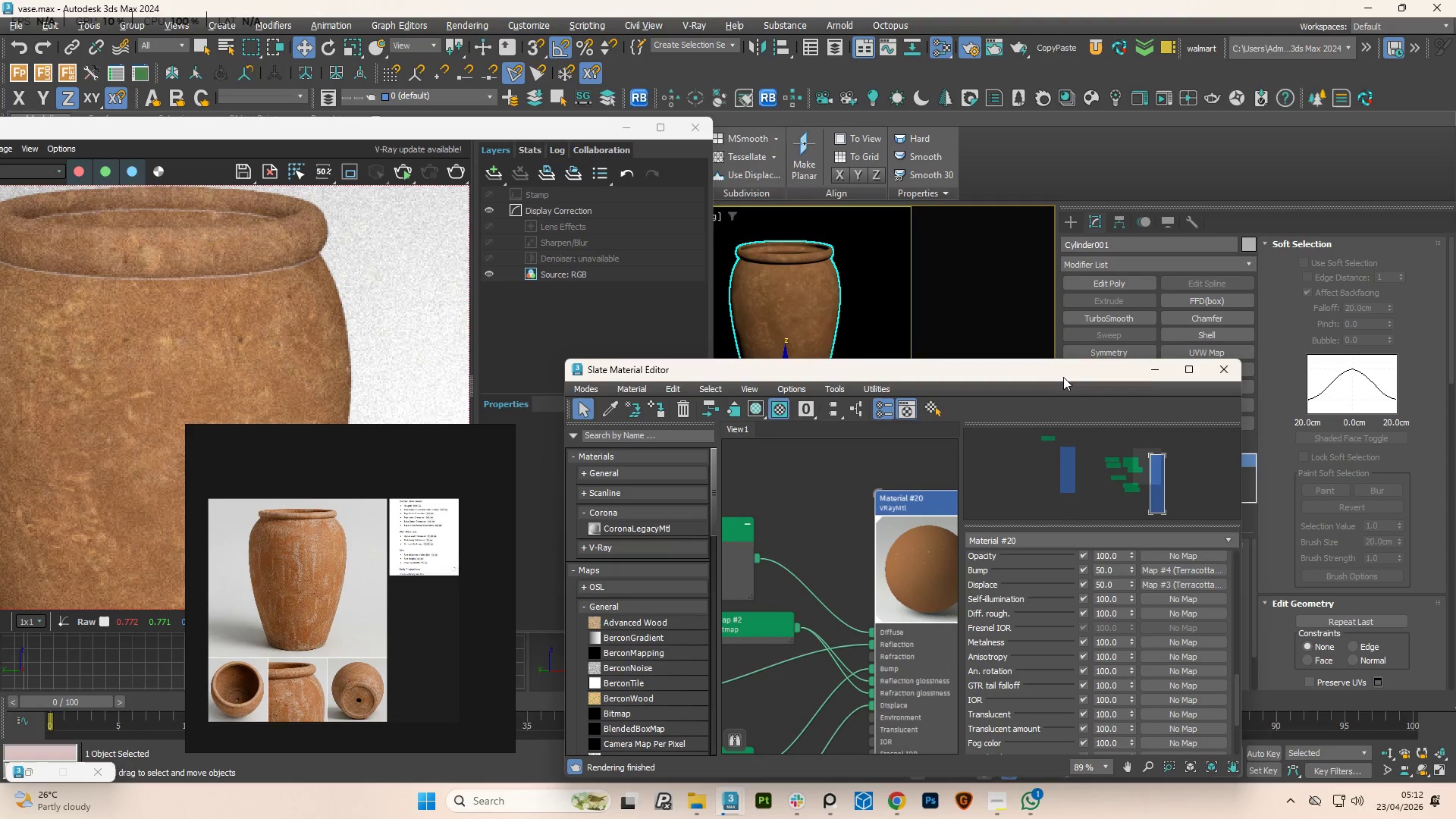 
left_click([1150, 374])
 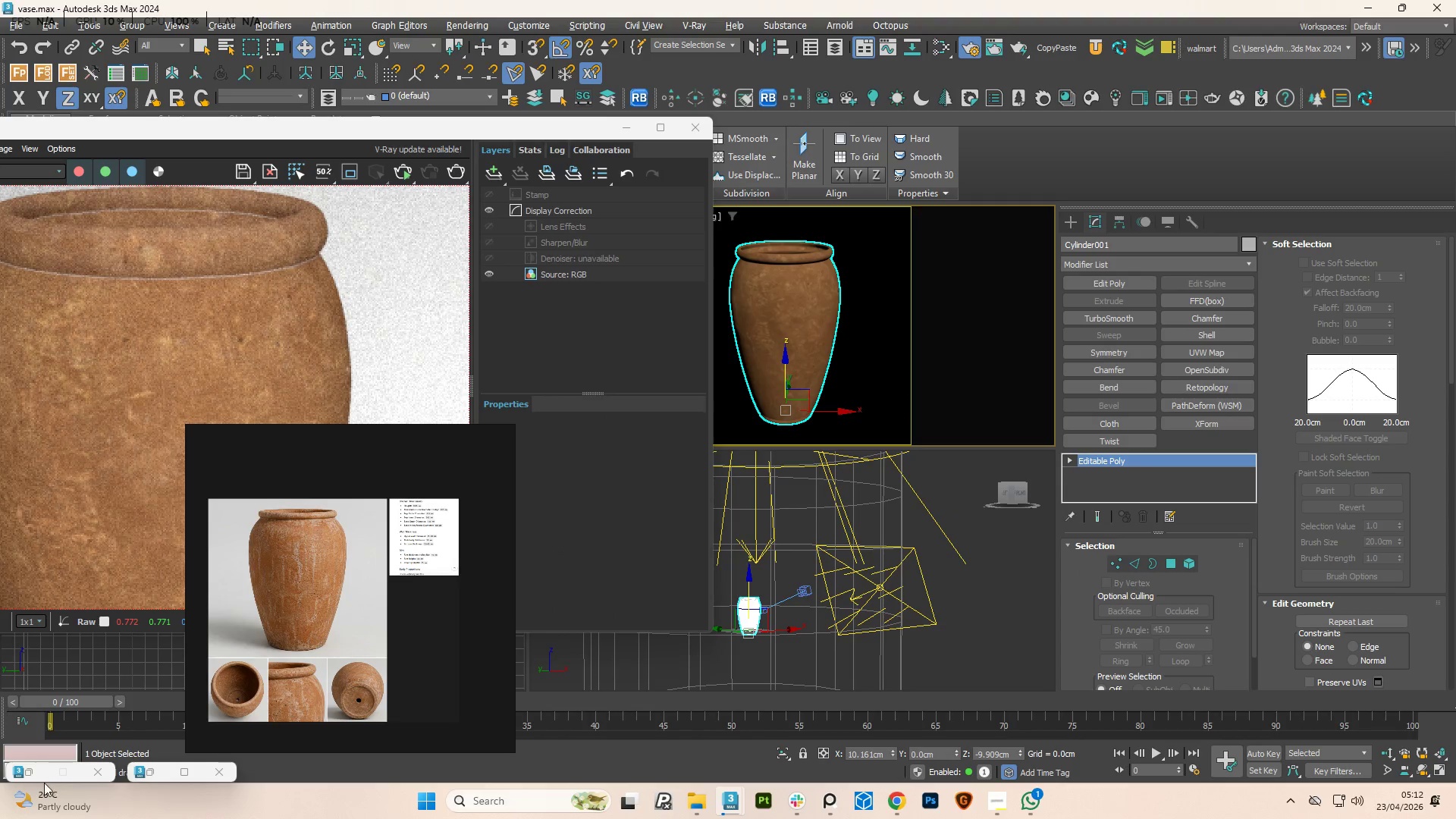 
left_click([27, 774])
 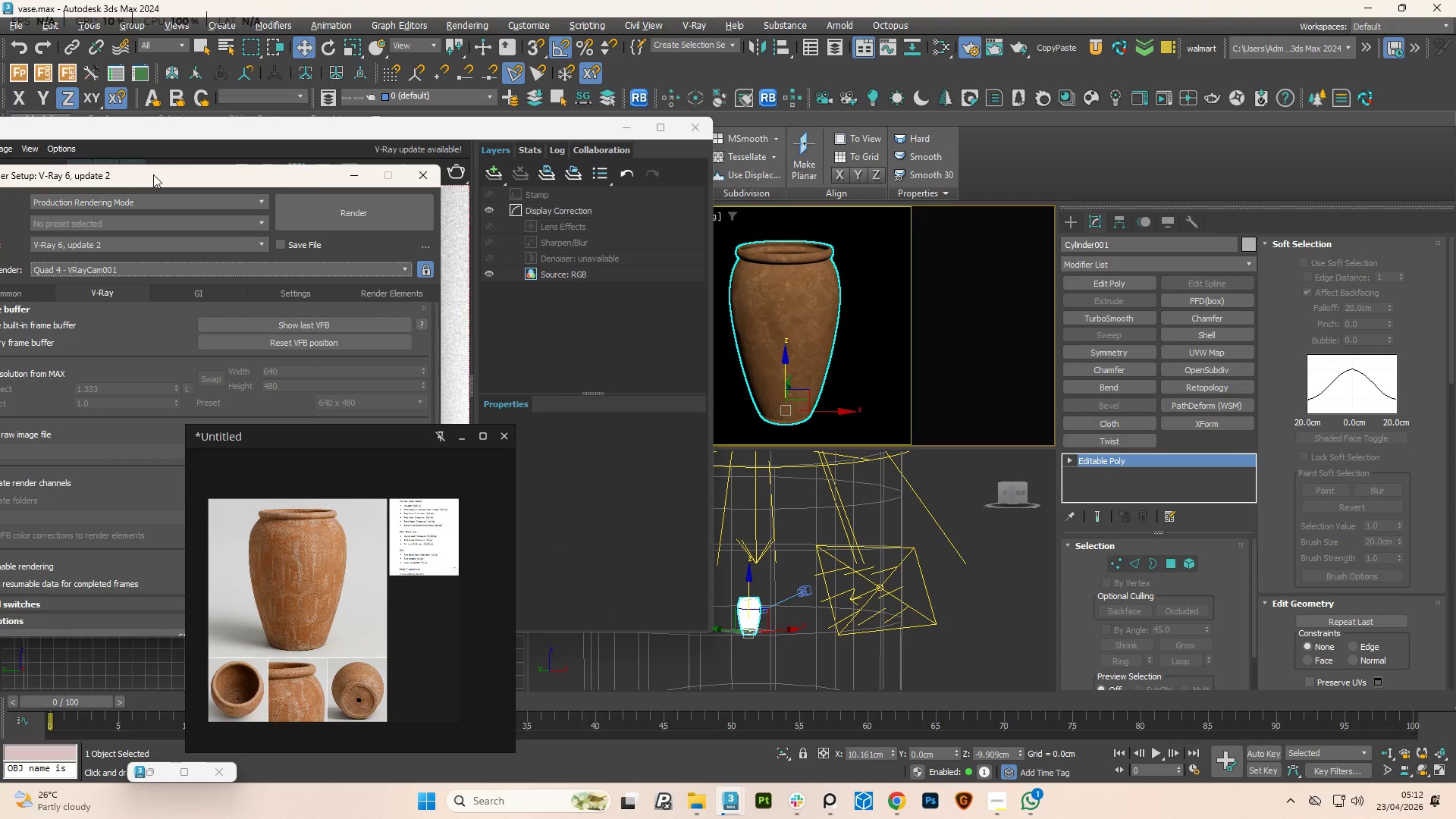 
left_click_drag(start_coordinate=[152, 174], to_coordinate=[912, 143])
 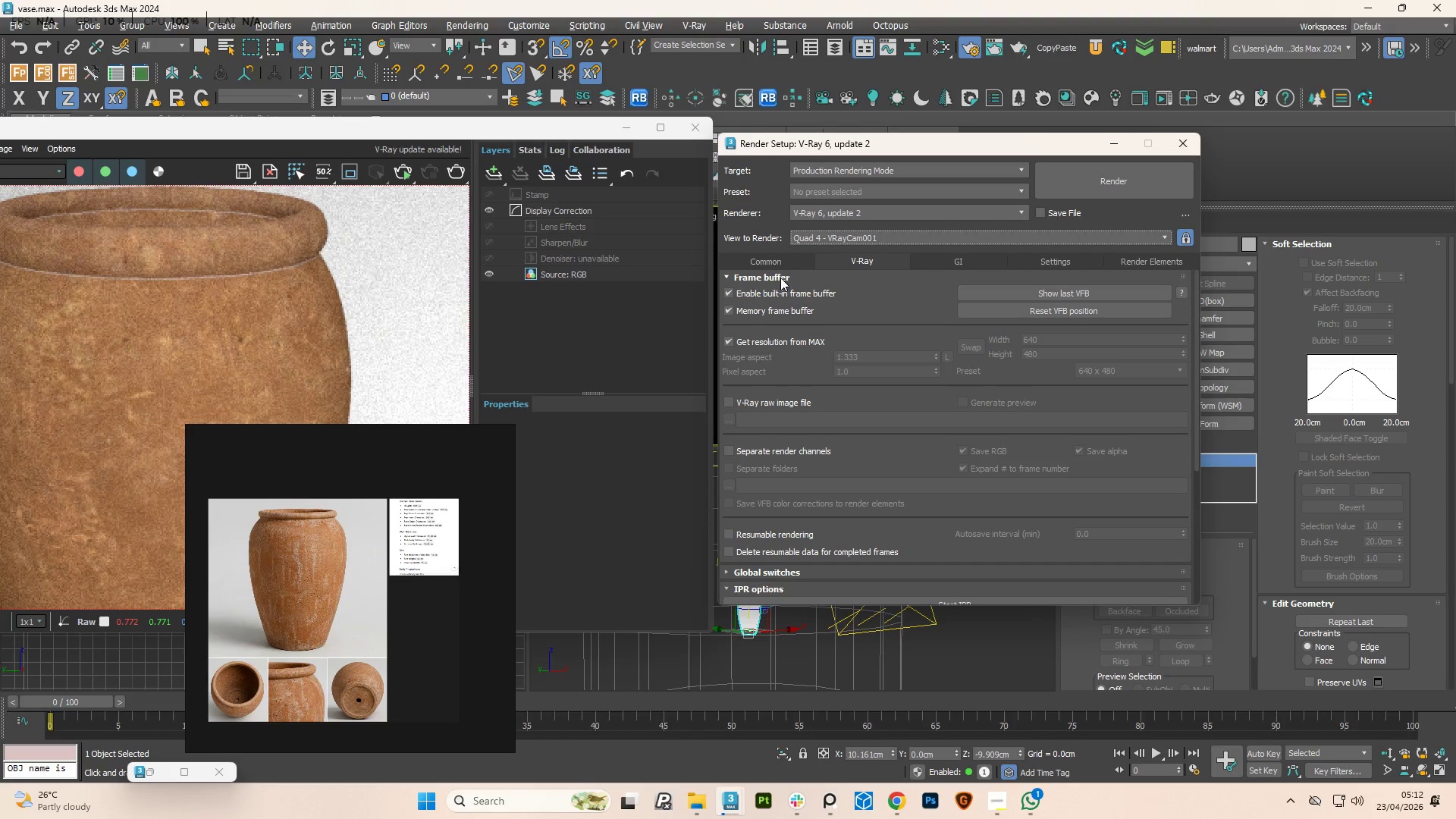 
wait(7.41)
 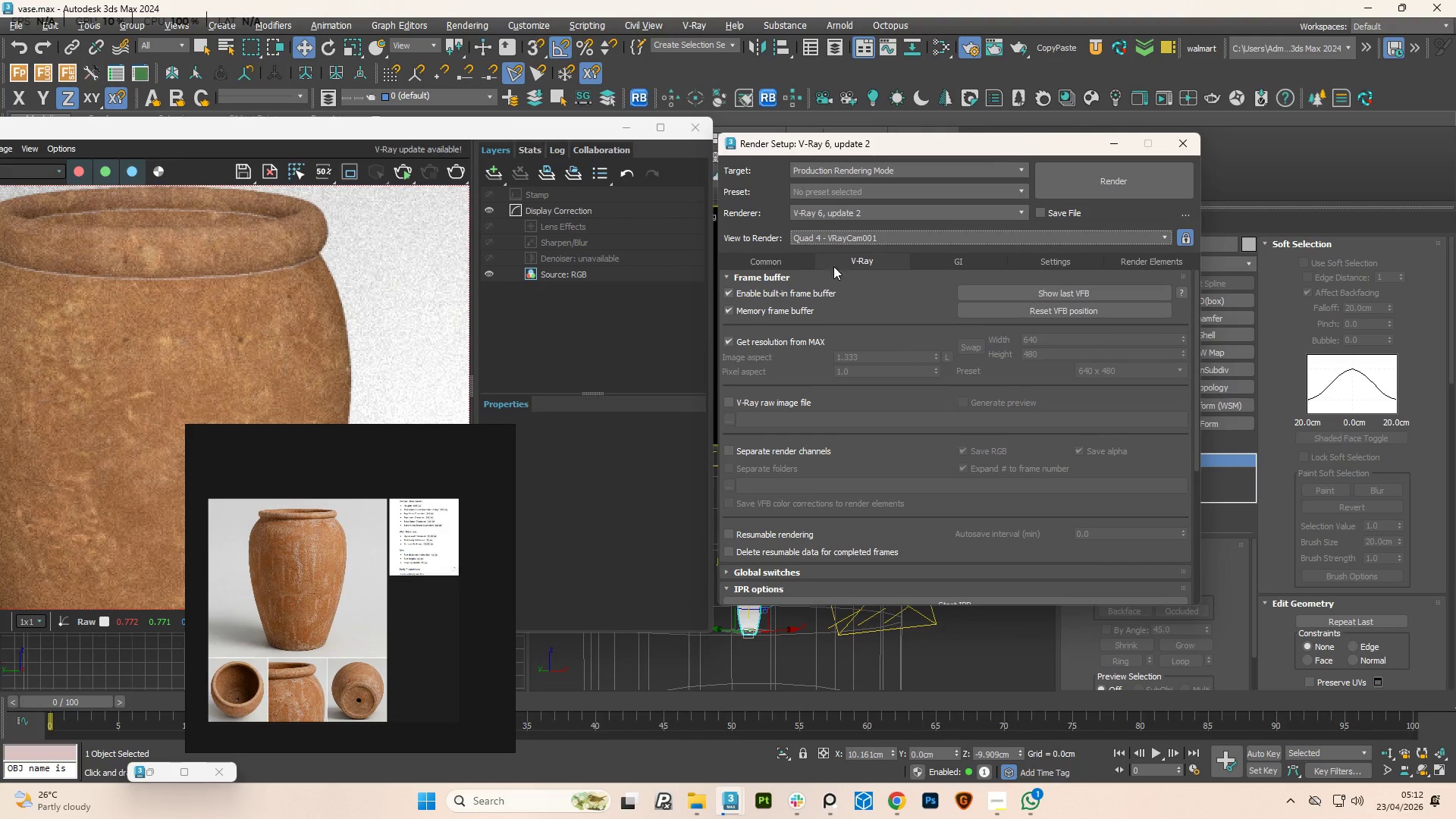 
left_click([780, 258])
 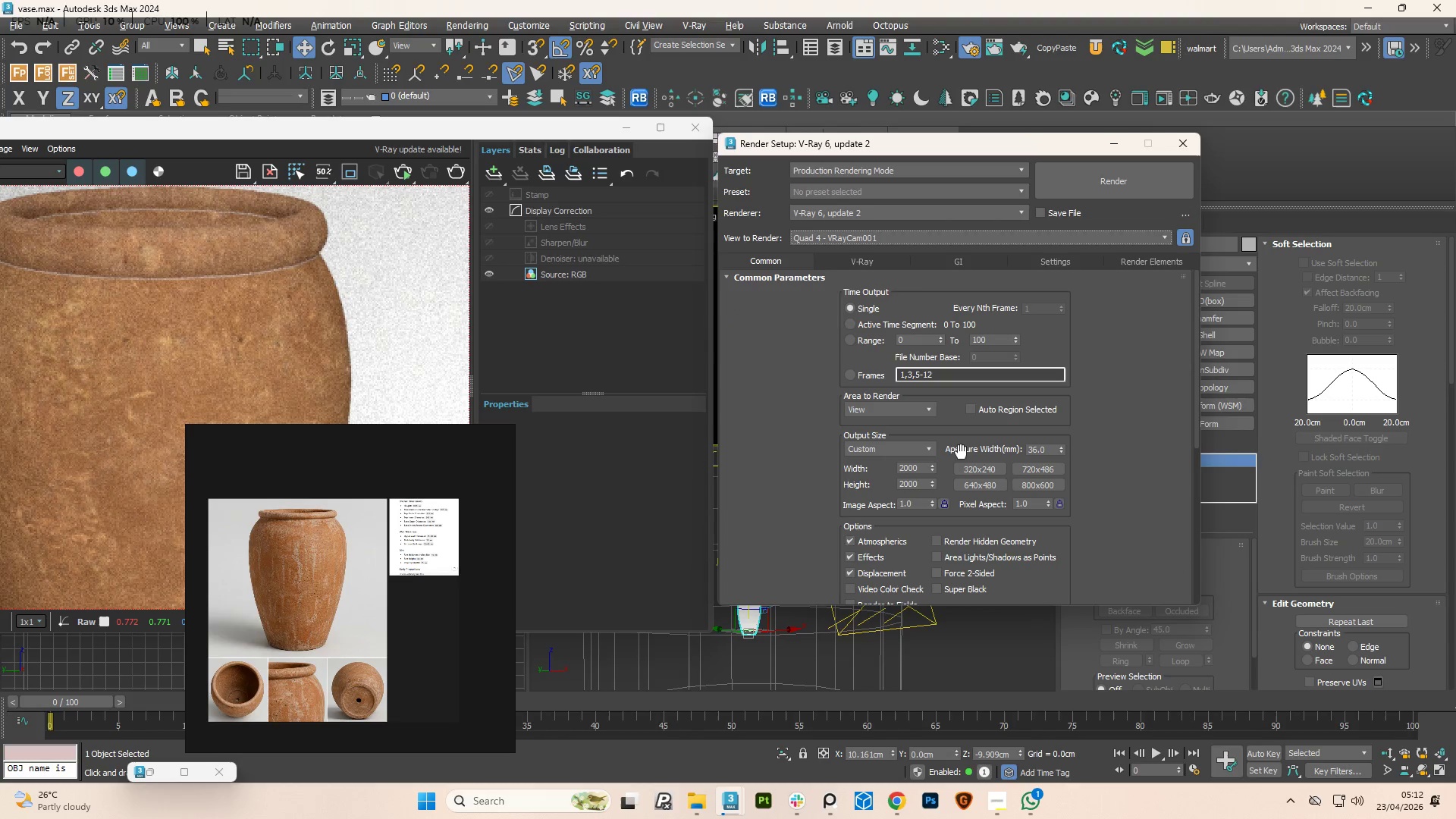 
left_click([995, 805])